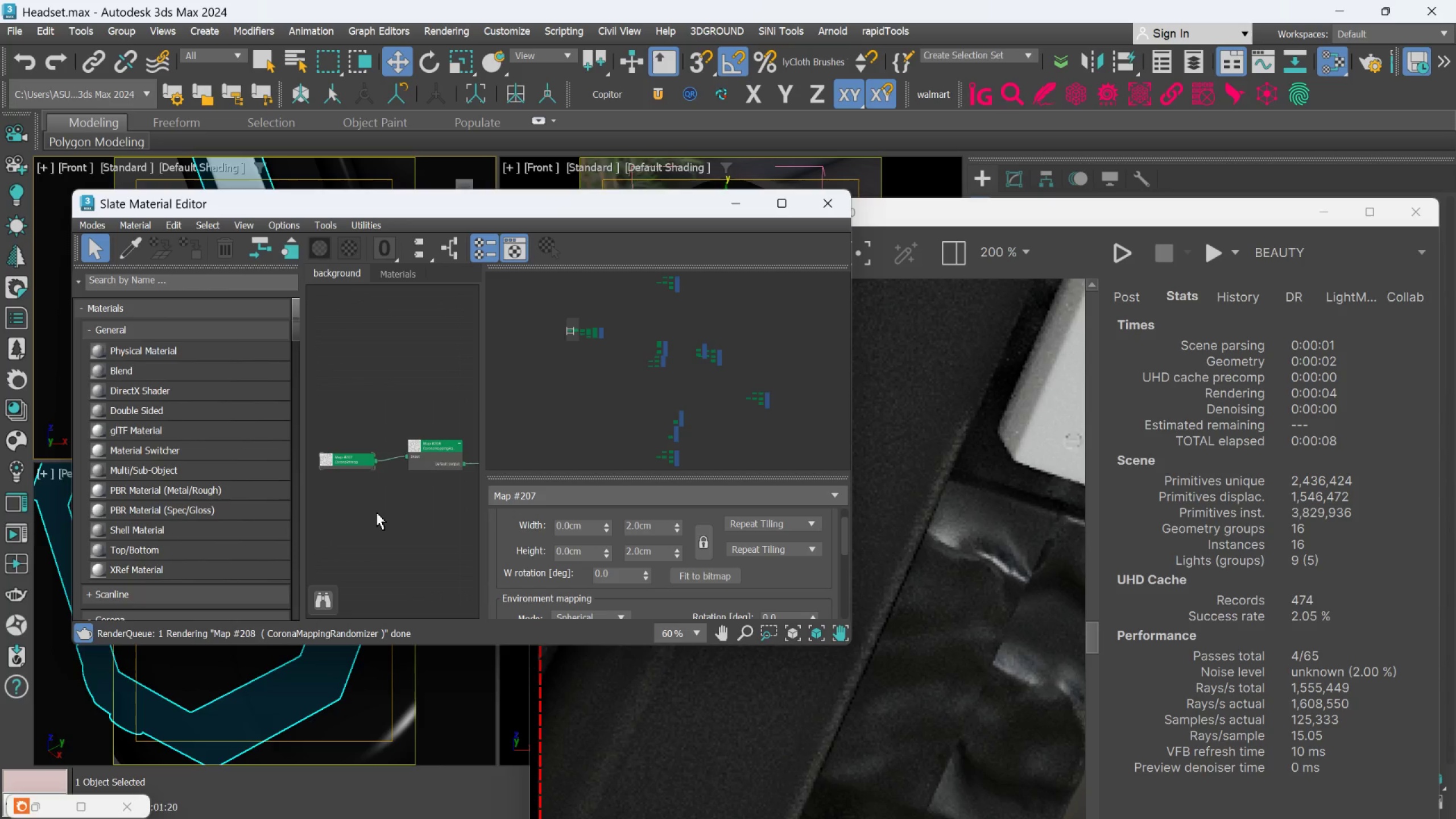 
scroll: coordinate [377, 512], scroll_direction: down, amount: 3.0
 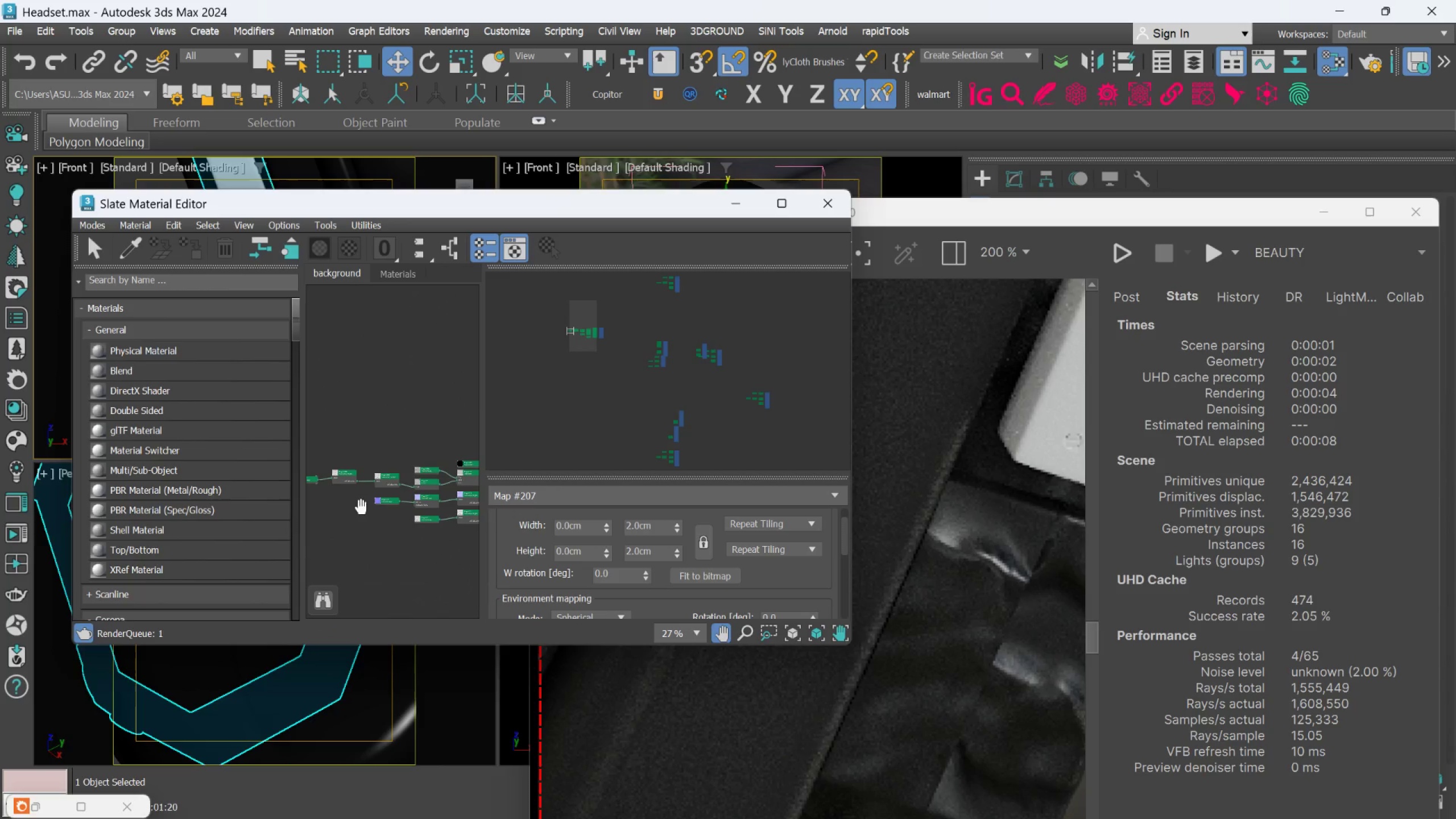 
left_click([388, 502])
 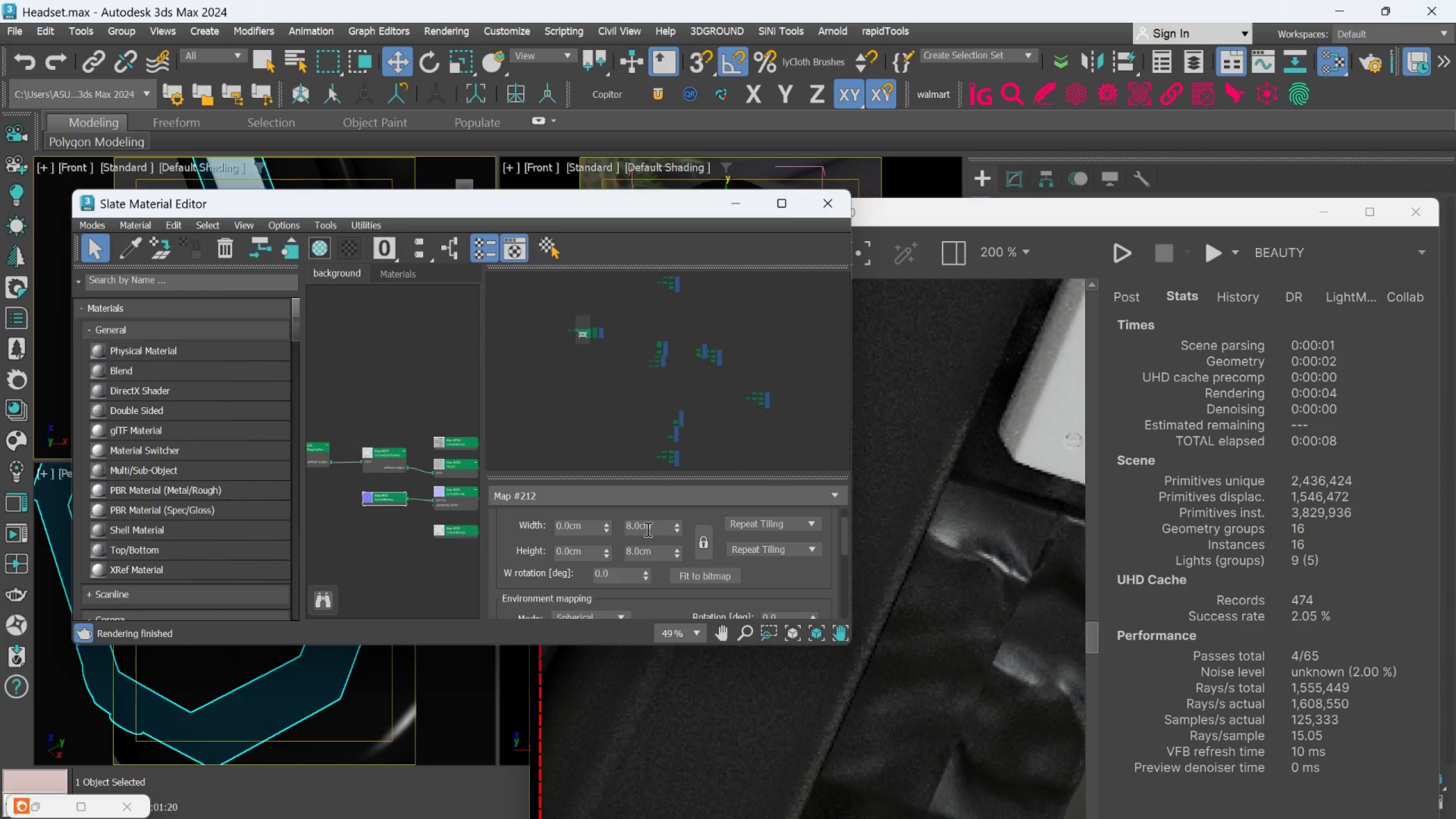 
scroll: coordinate [388, 502], scroll_direction: up, amount: 2.0
 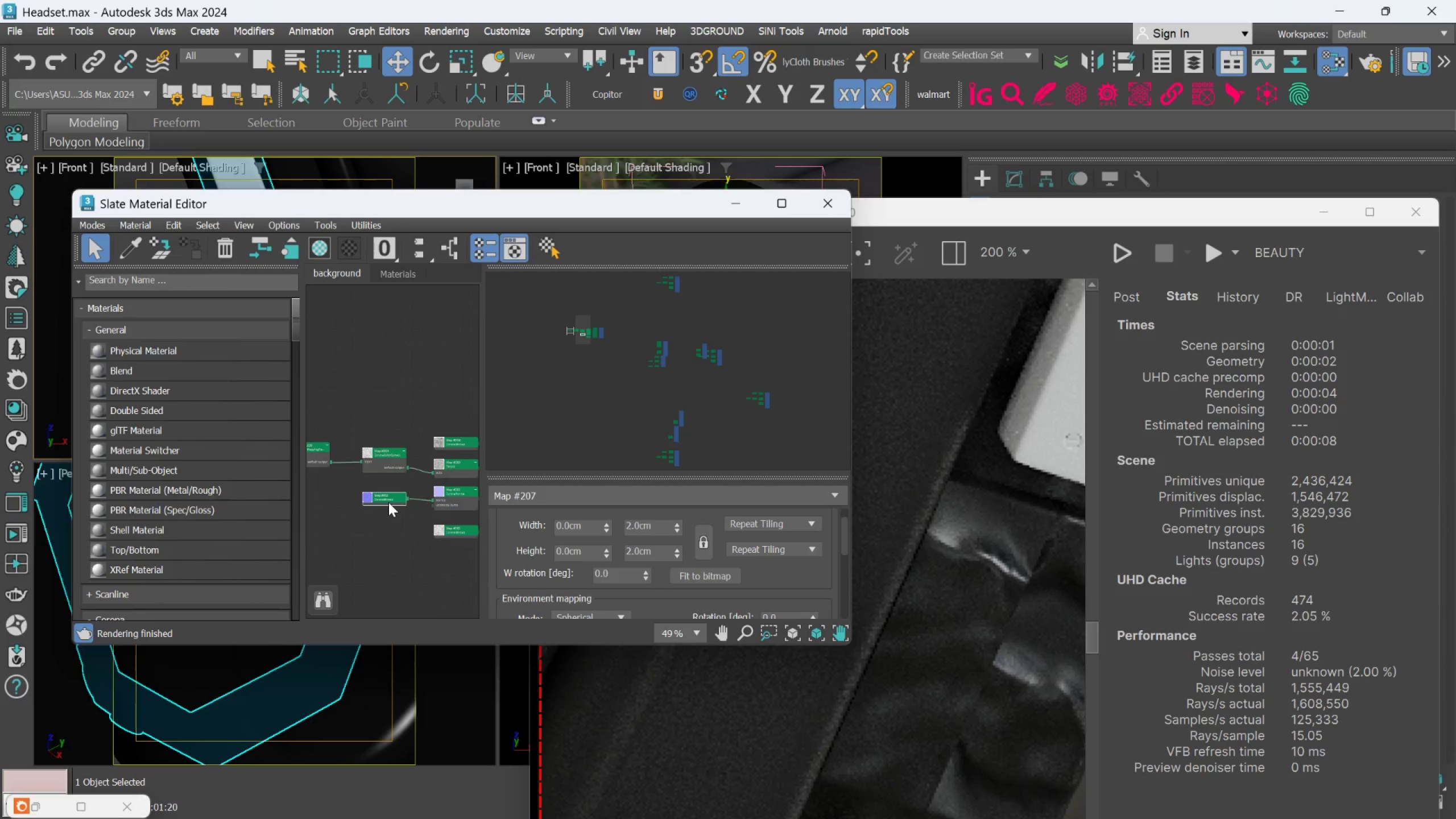 
double_click([647, 529])
 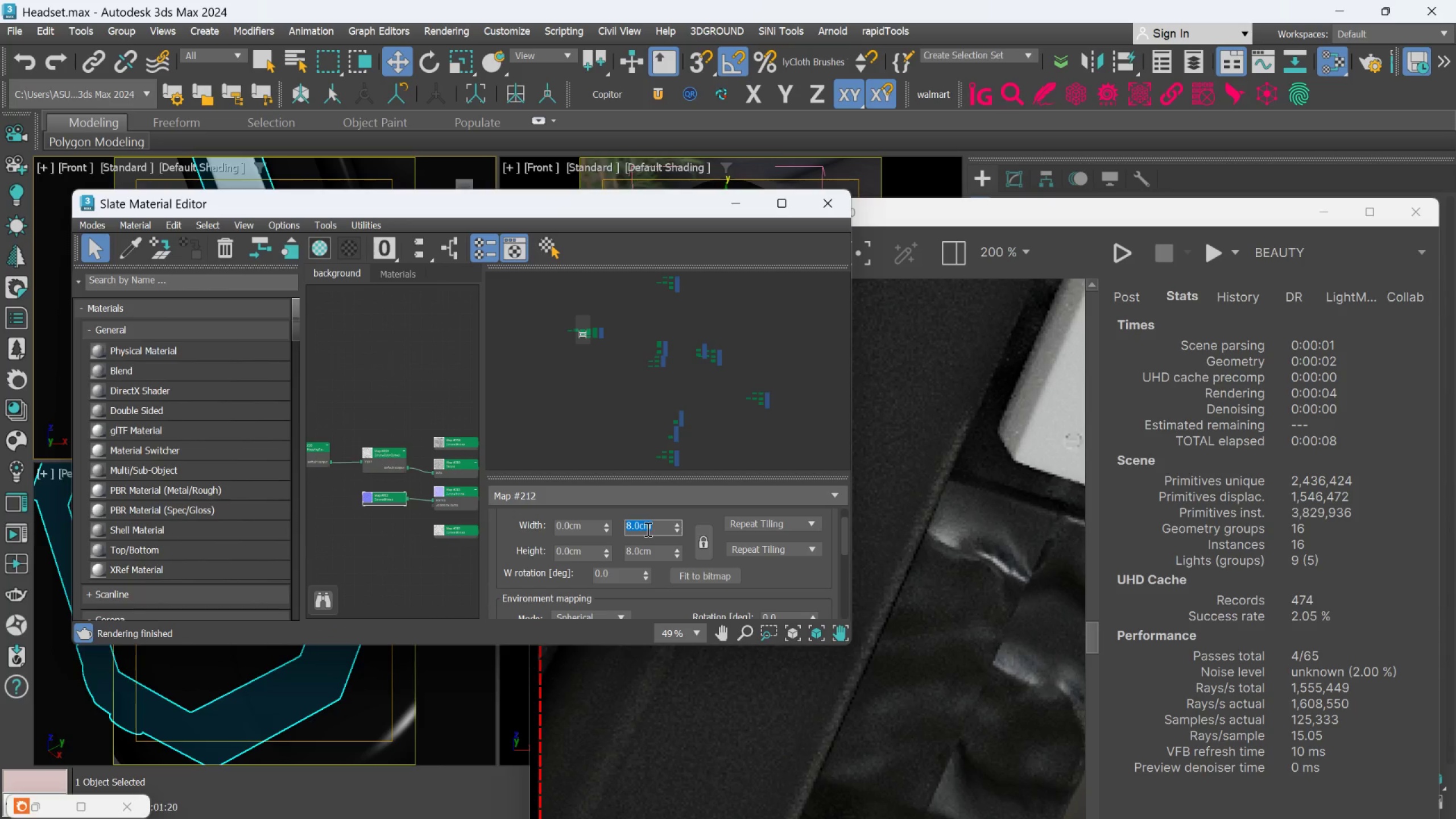 
key(2)
 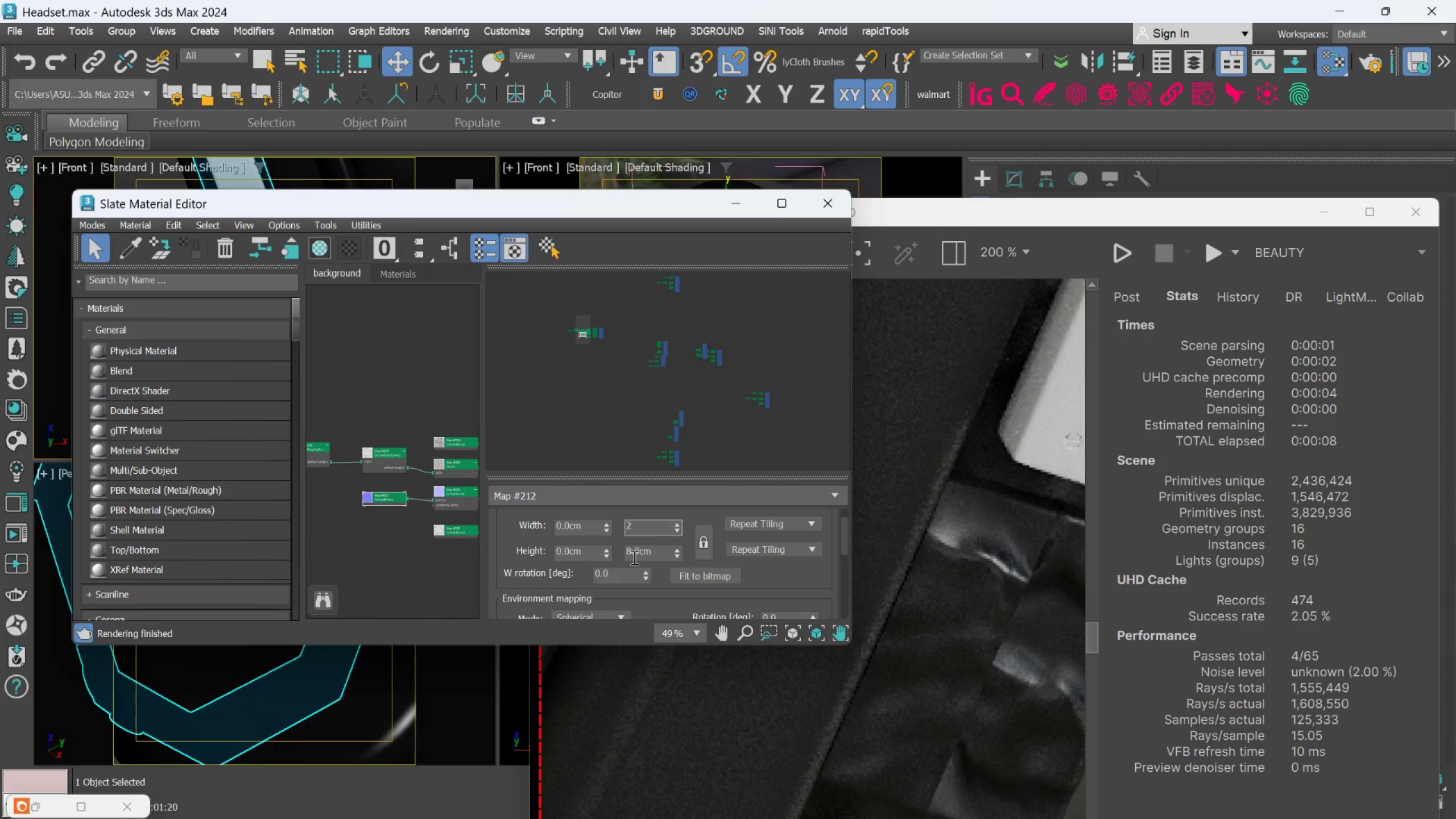 
double_click([633, 557])
 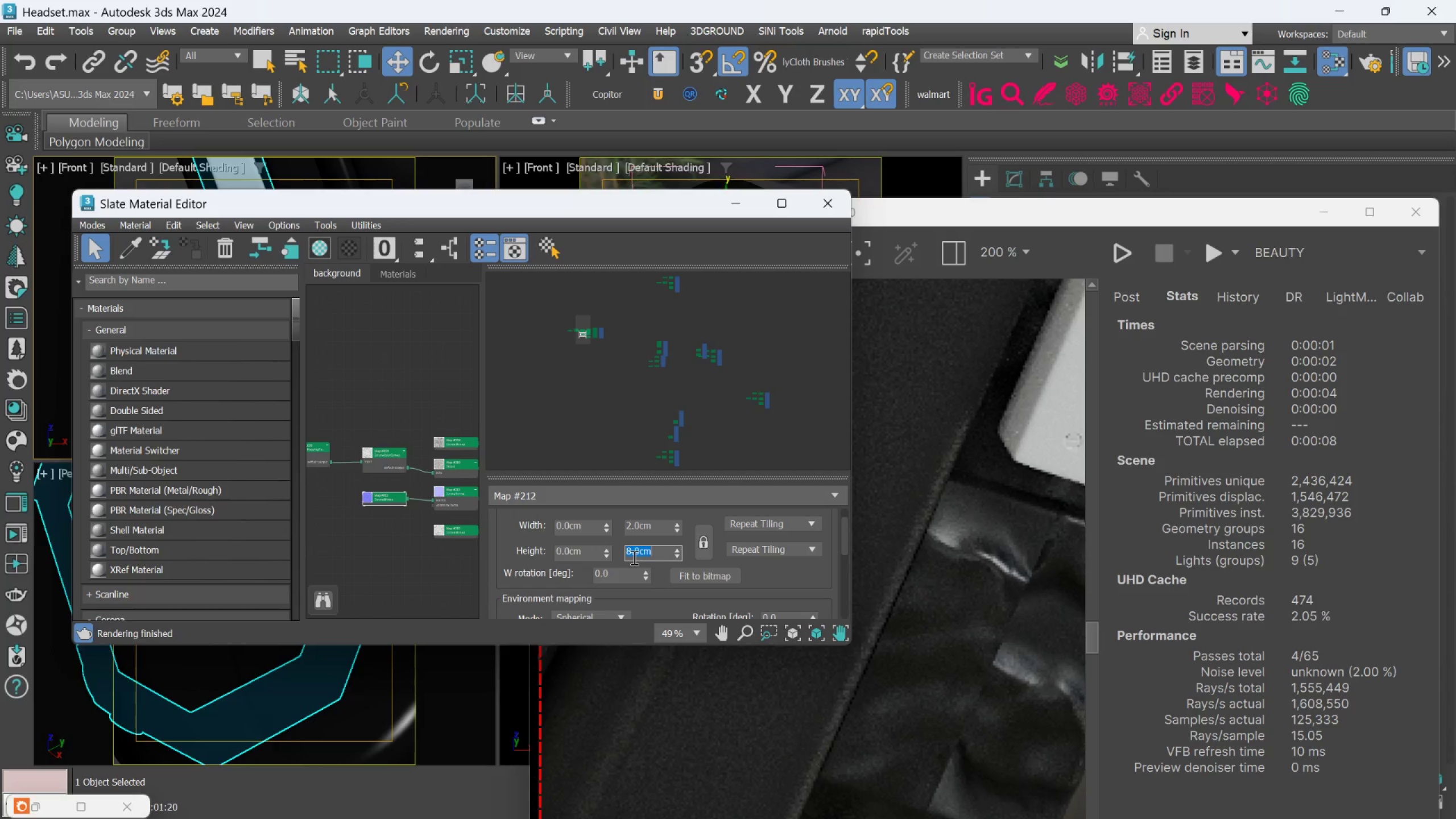 
key(2)
 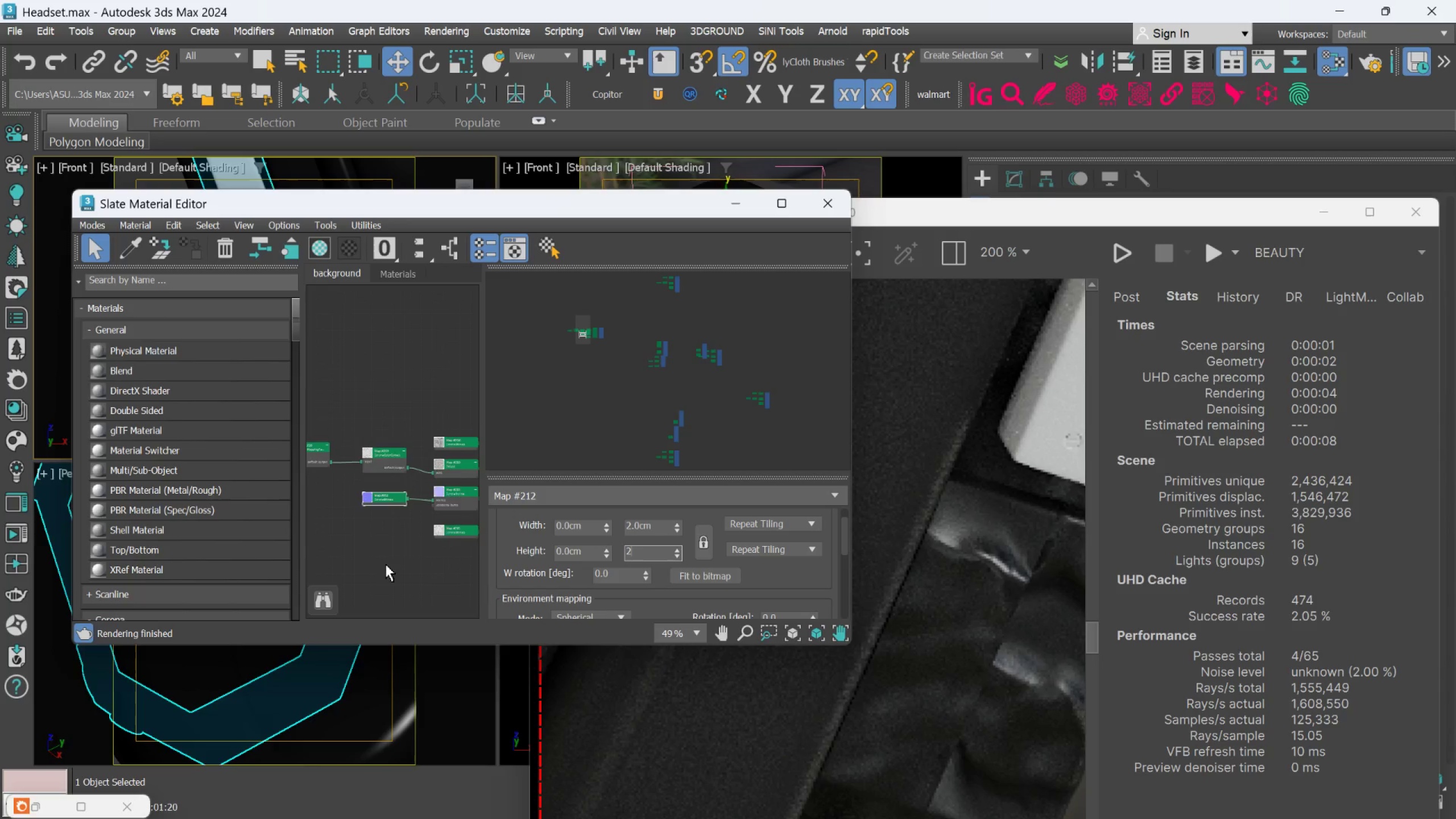 
scroll: coordinate [385, 565], scroll_direction: down, amount: 1.0
 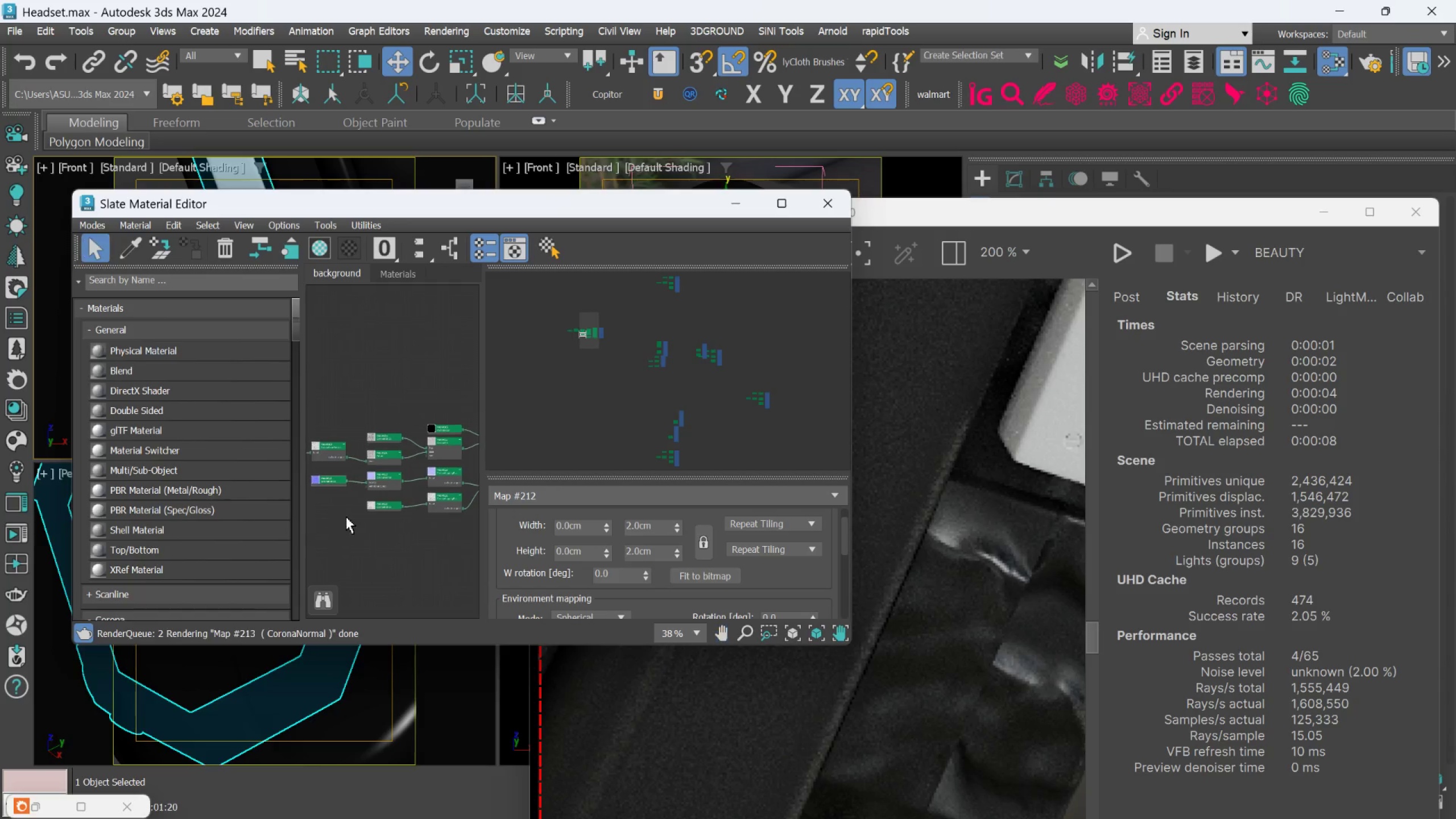 
scroll: coordinate [363, 508], scroll_direction: up, amount: 2.0
 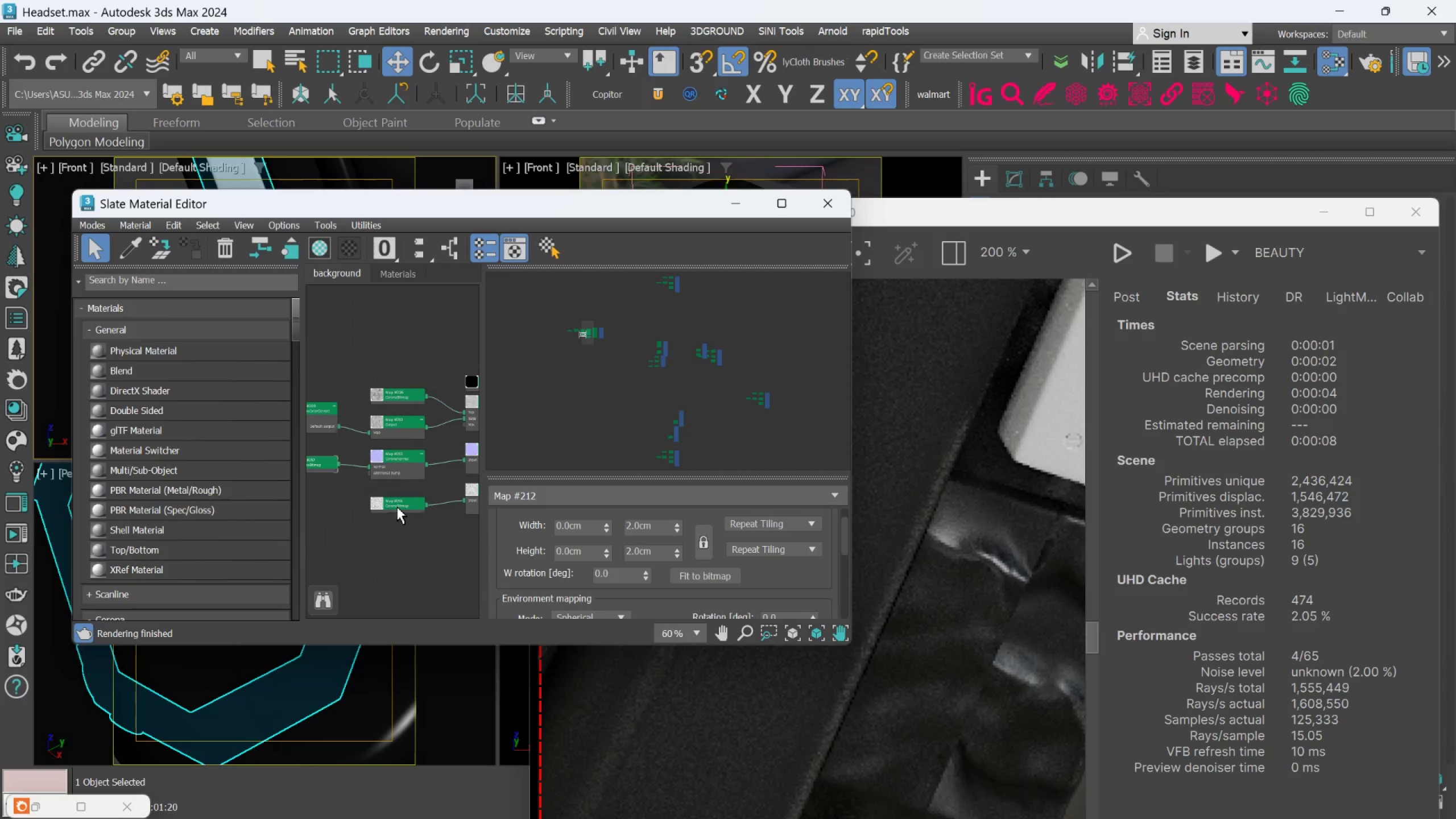 
left_click([397, 507])
 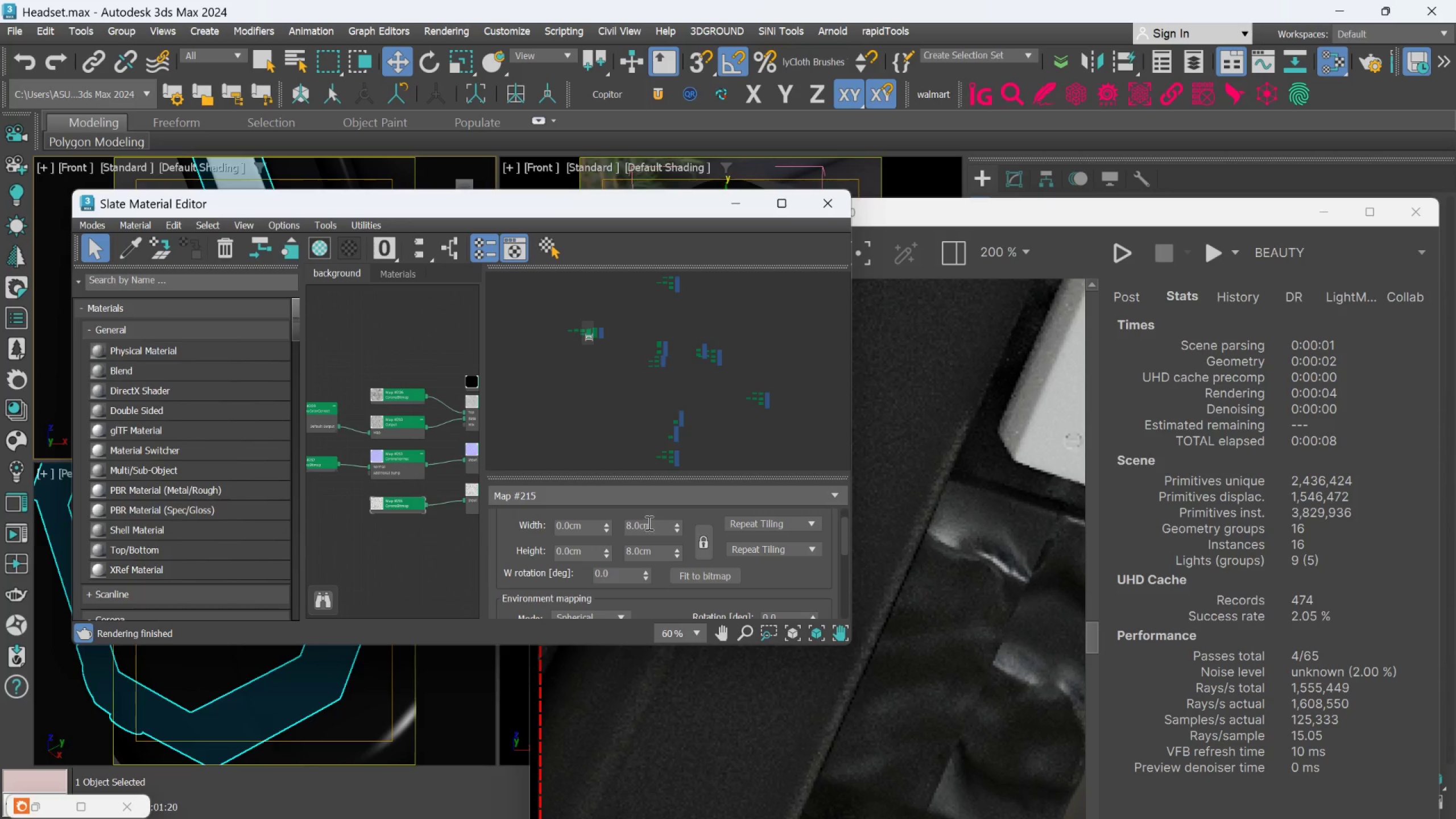 
double_click([647, 522])
 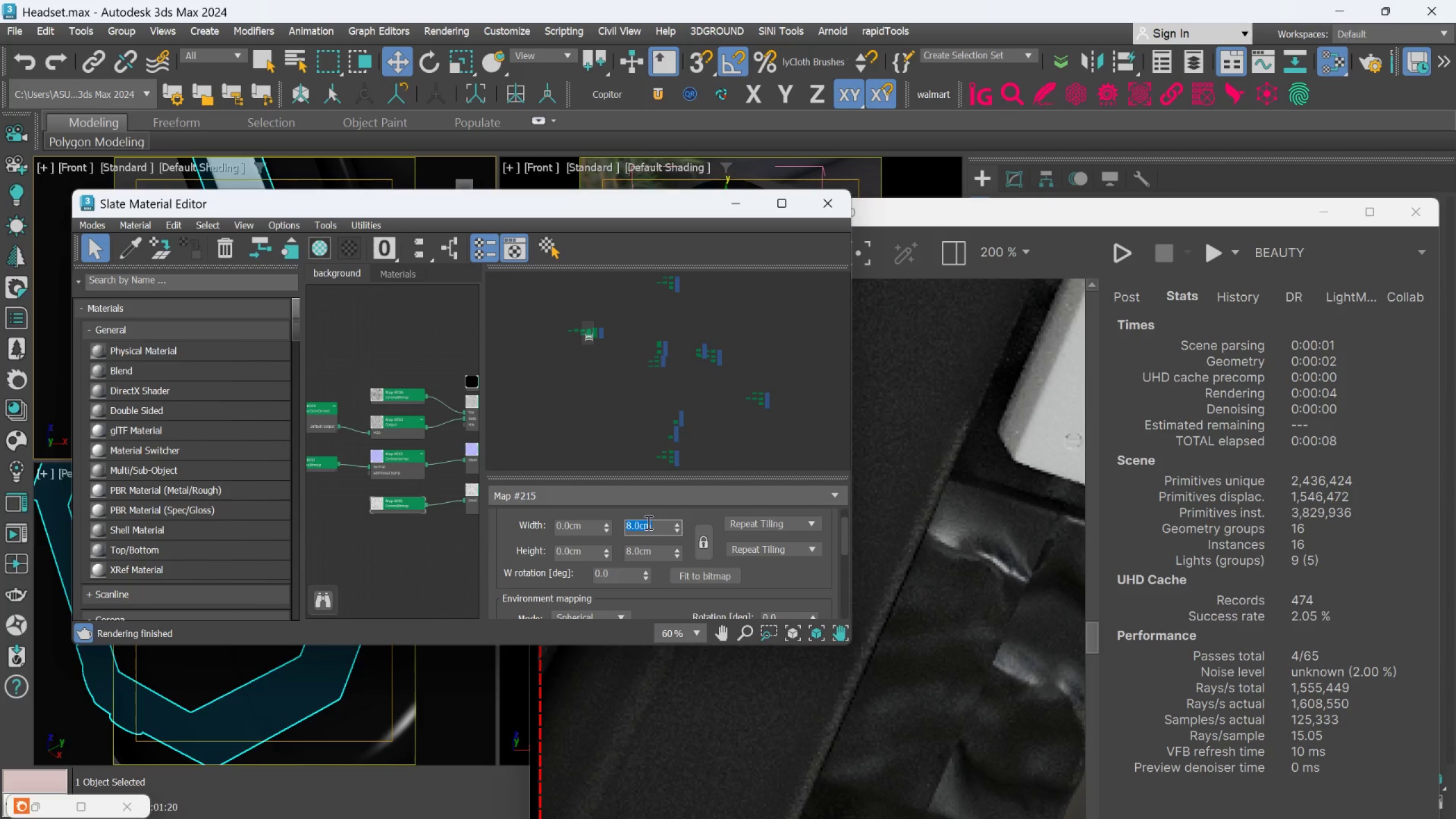 
key(2)
 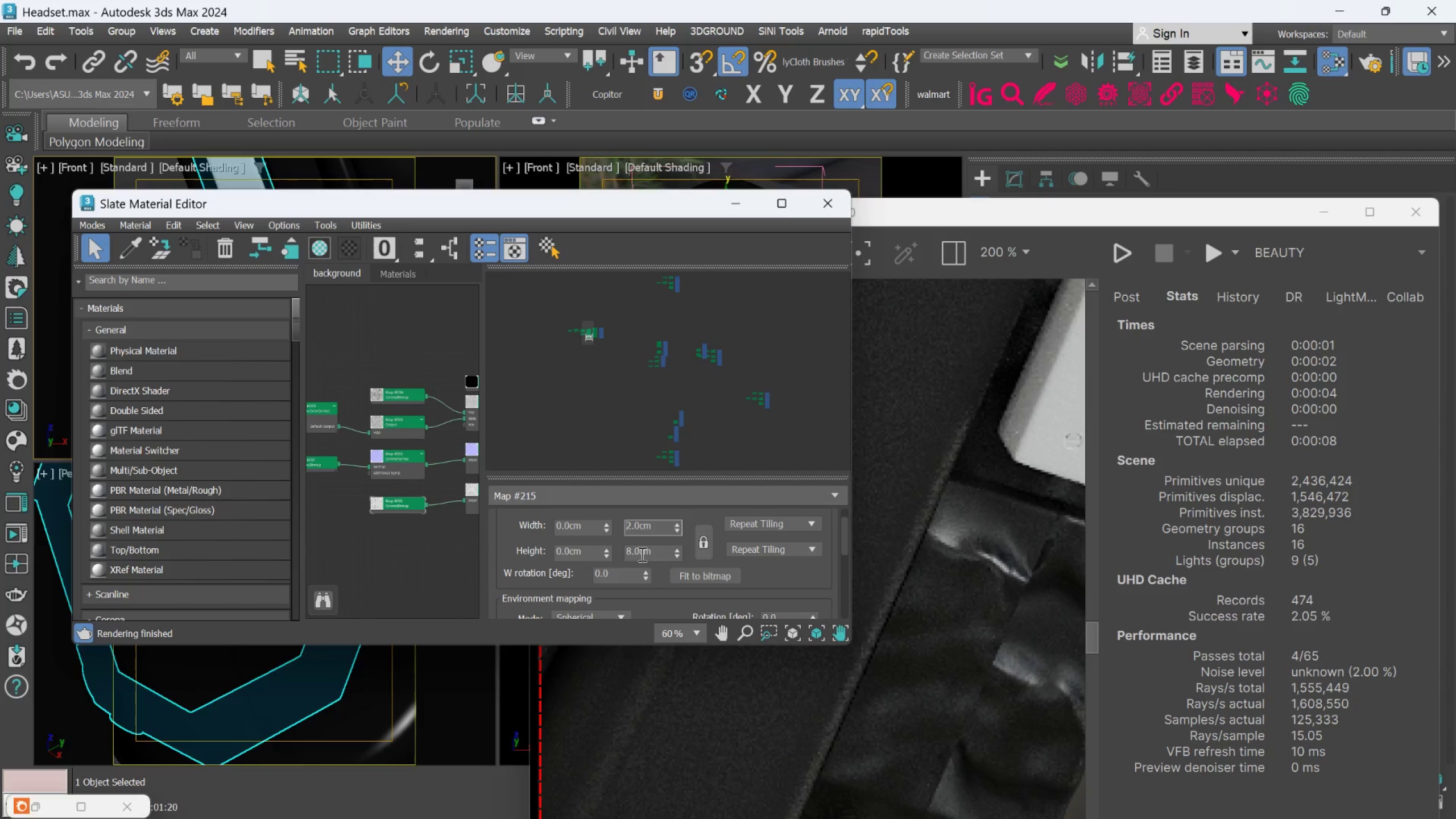 
double_click([641, 554])
 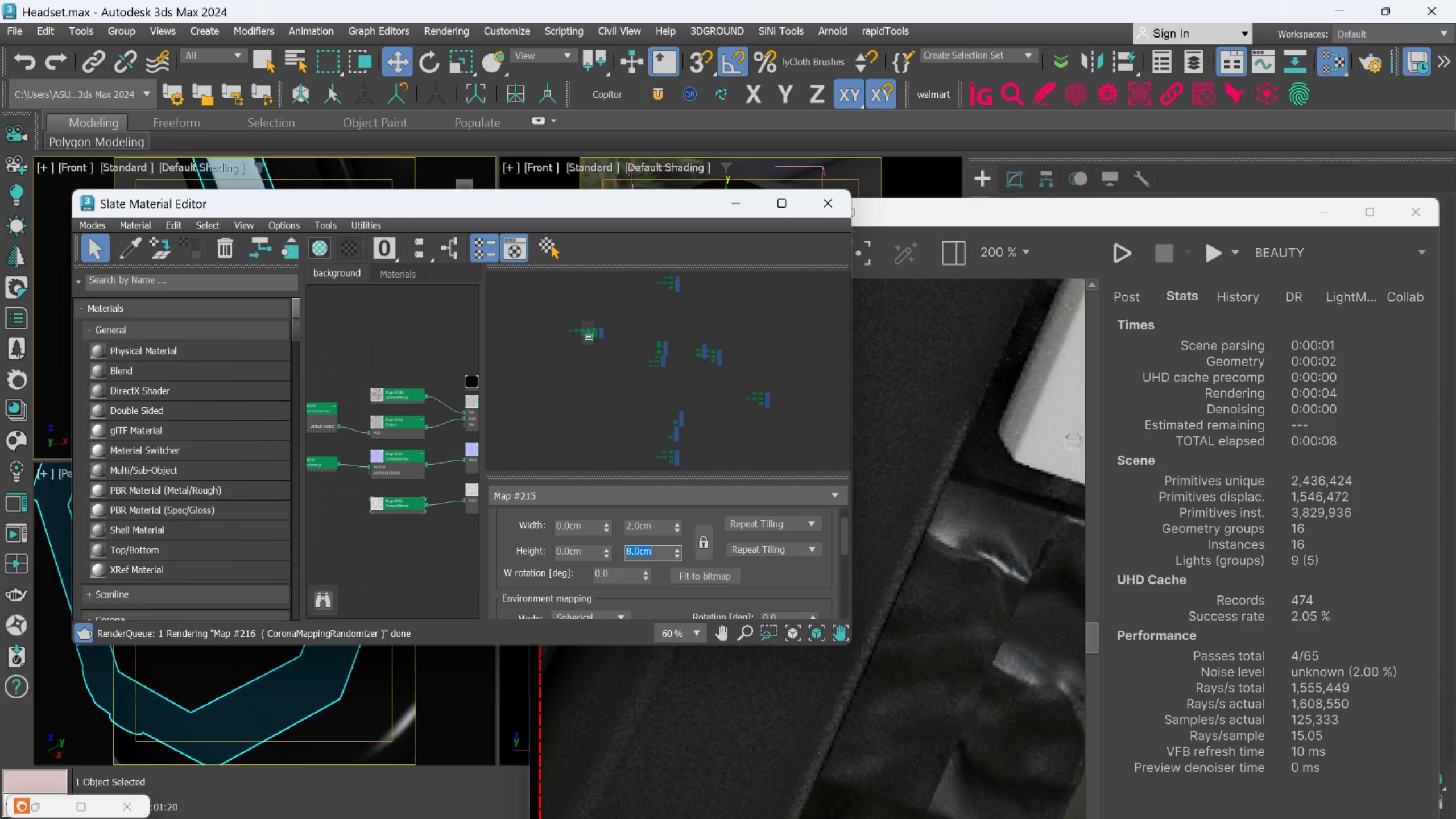 
key(2)
 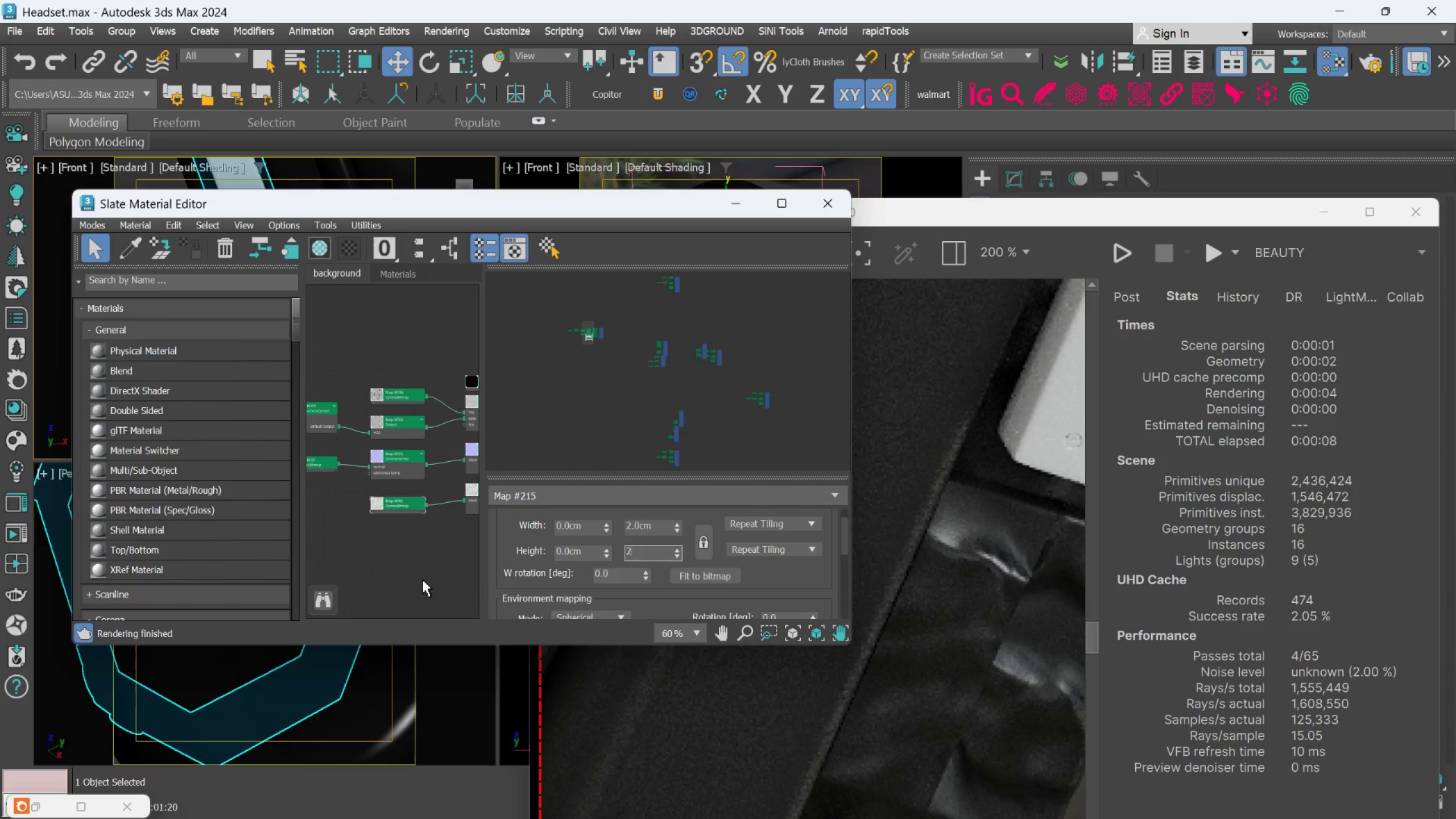 
left_click([423, 577])
 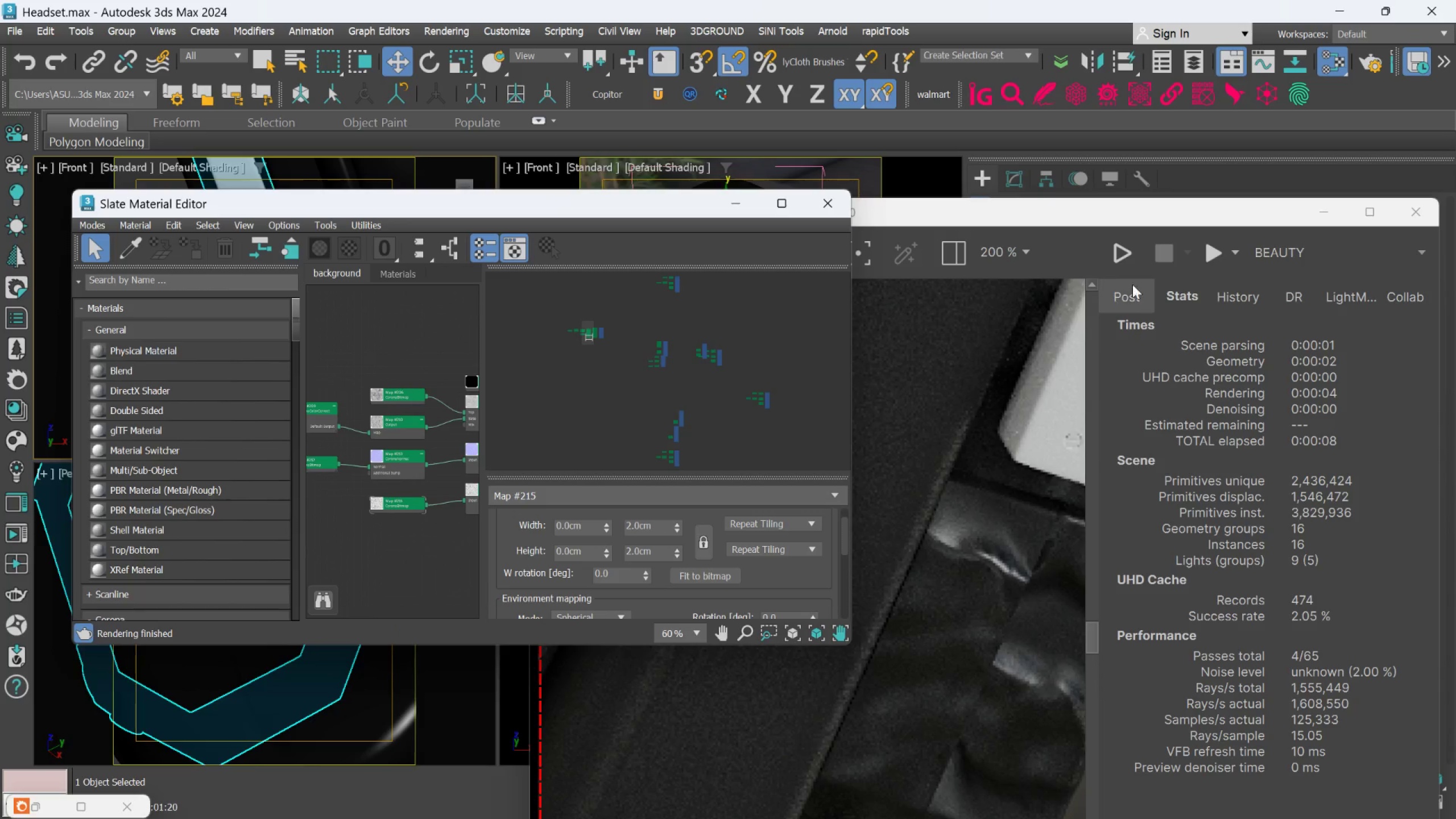 
left_click([1129, 260])
 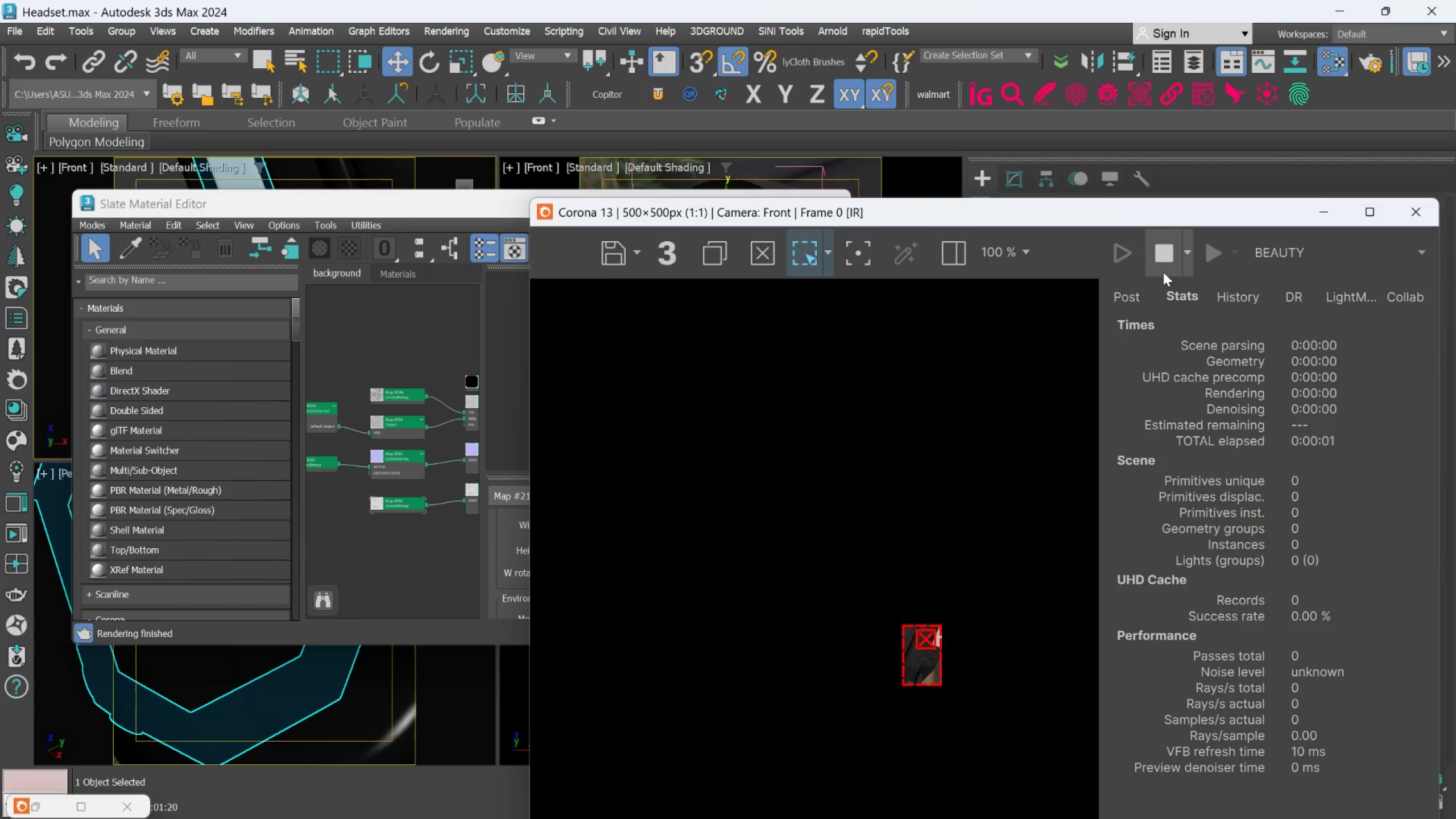 
scroll: coordinate [893, 510], scroll_direction: up, amount: 3.0
 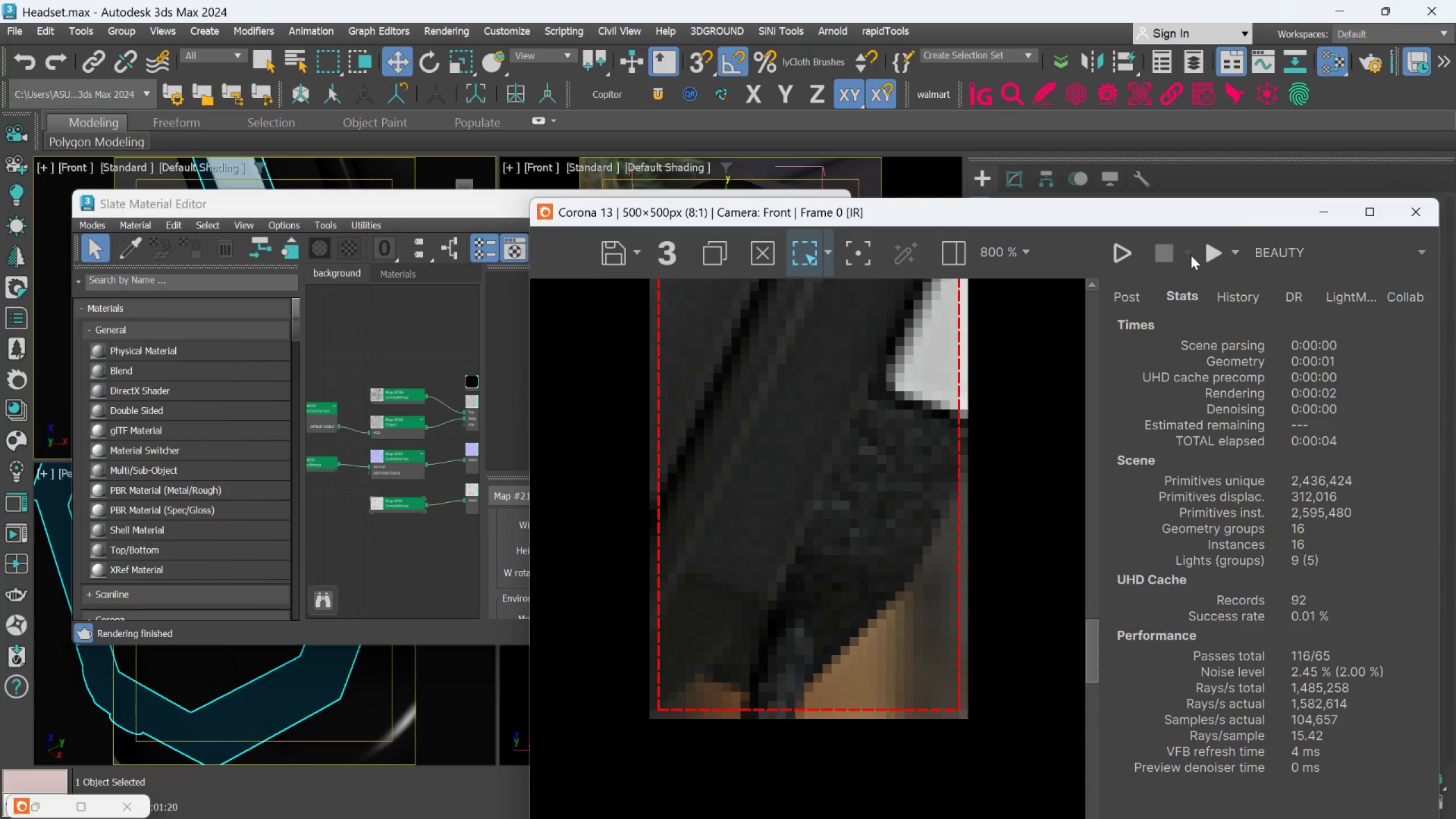 
left_click([1201, 252])
 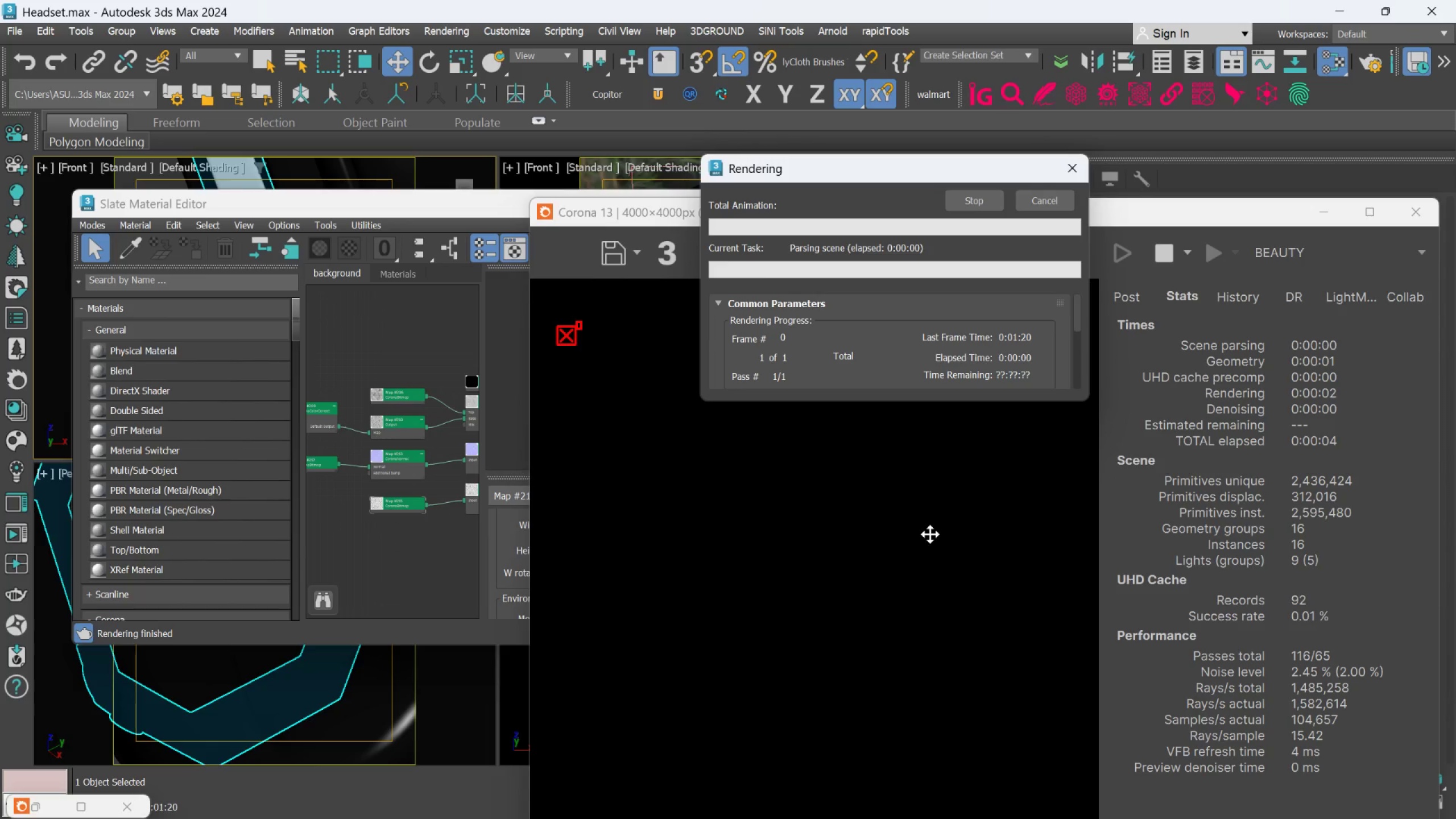 
scroll: coordinate [930, 536], scroll_direction: down, amount: 2.0
 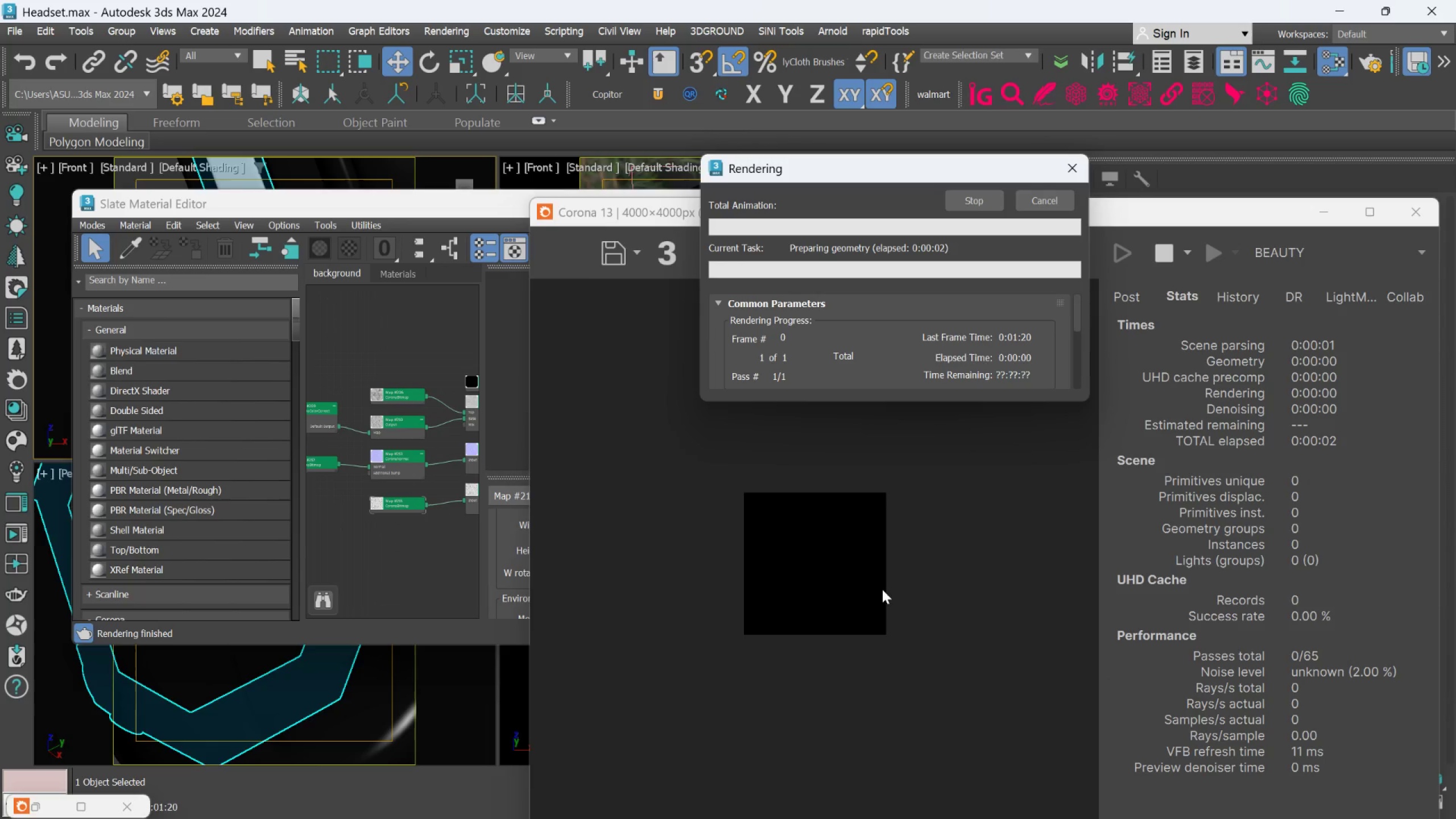 
scroll: coordinate [891, 623], scroll_direction: up, amount: 5.0
 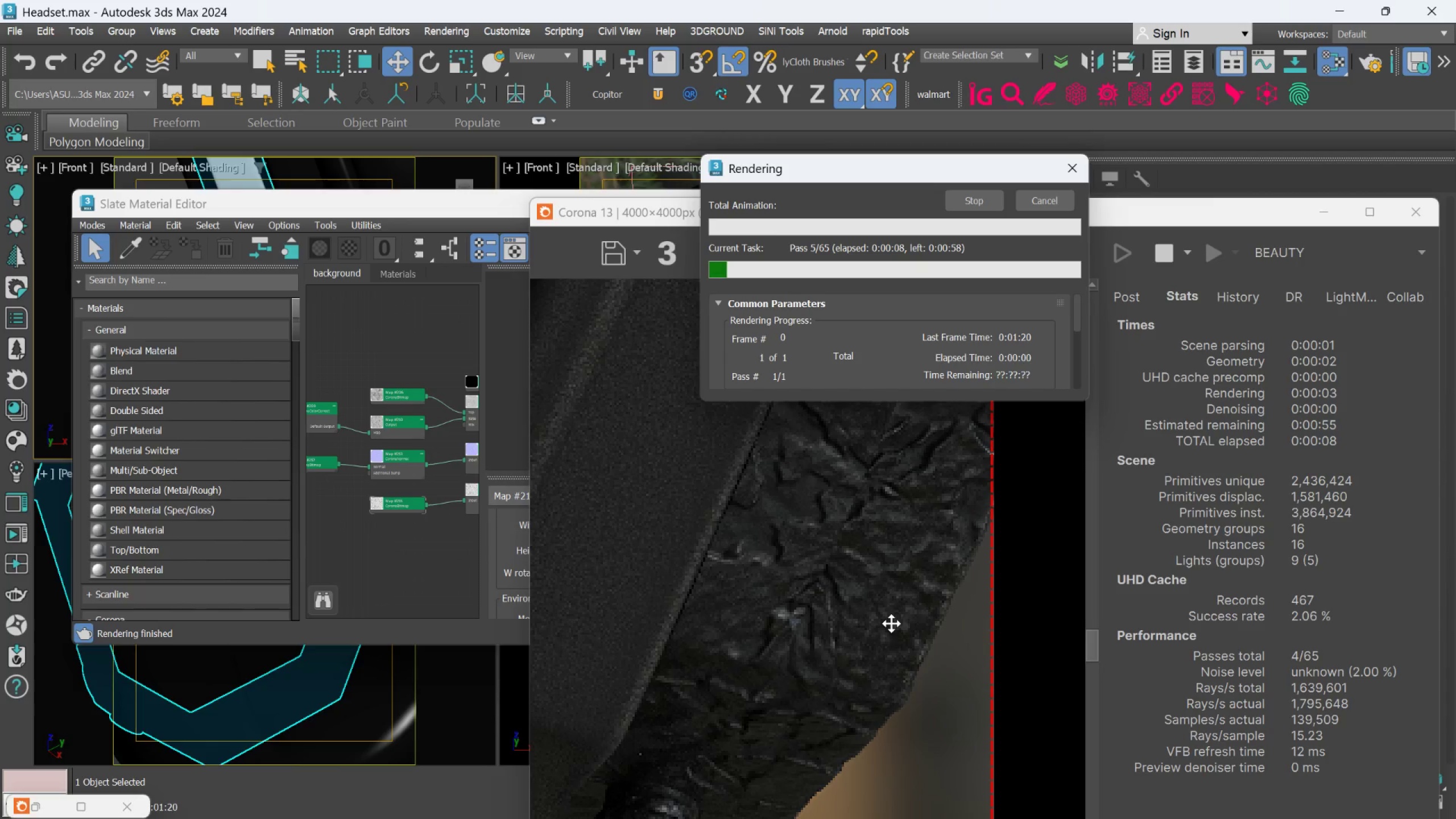 
scroll: coordinate [891, 623], scroll_direction: down, amount: 2.0
 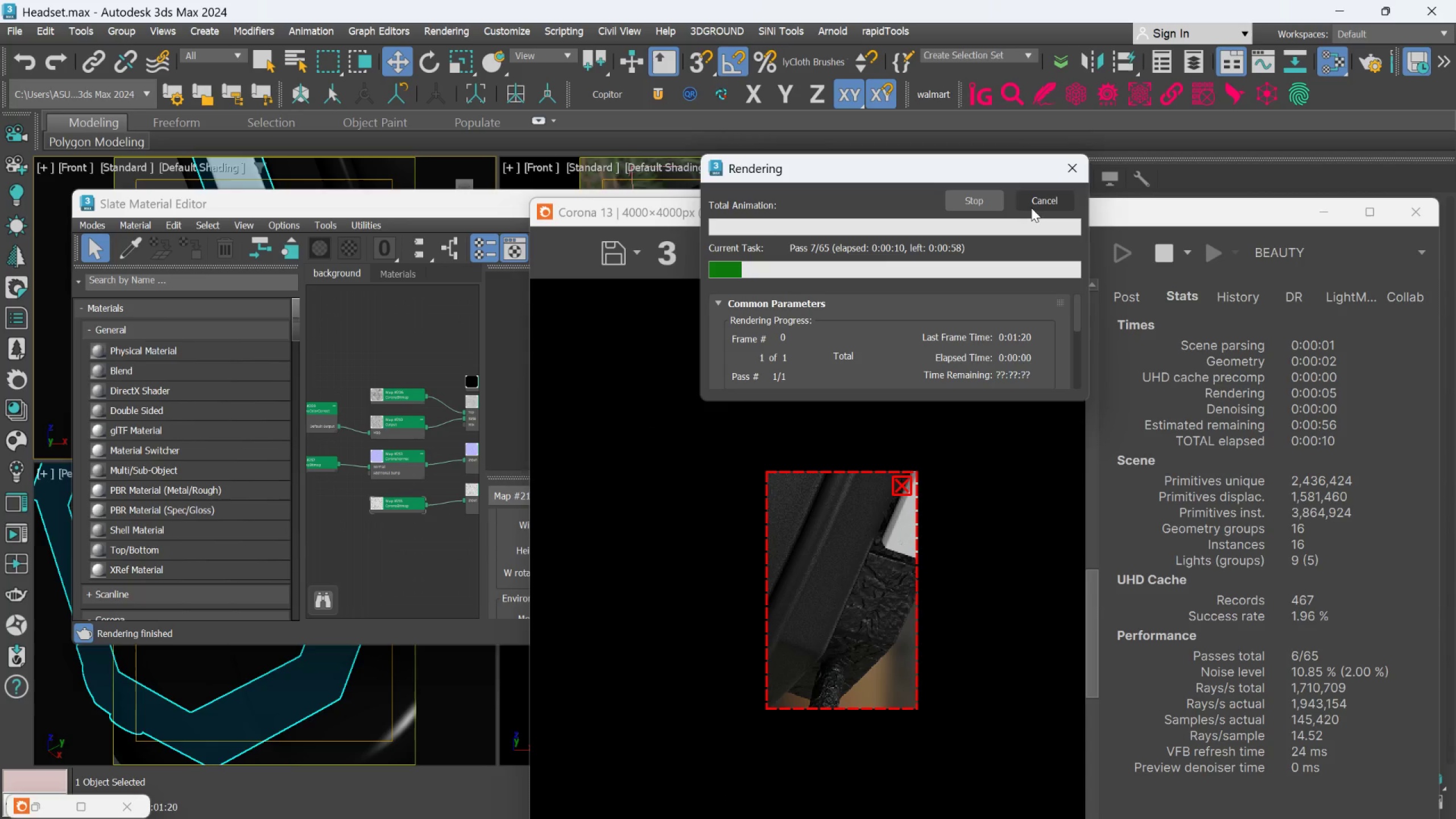 
left_click([1033, 201])
 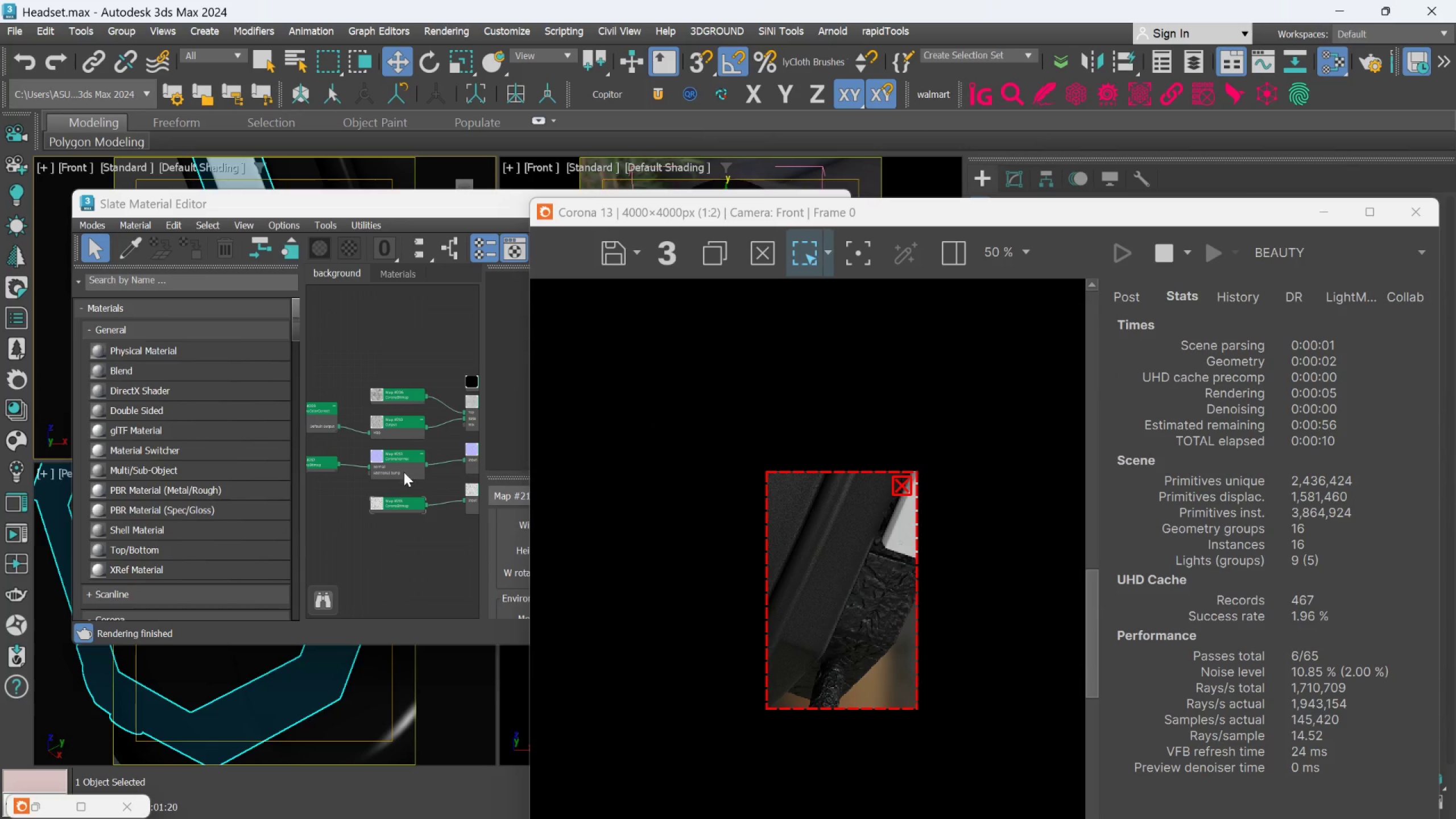 
scroll: coordinate [404, 476], scroll_direction: down, amount: 2.0
 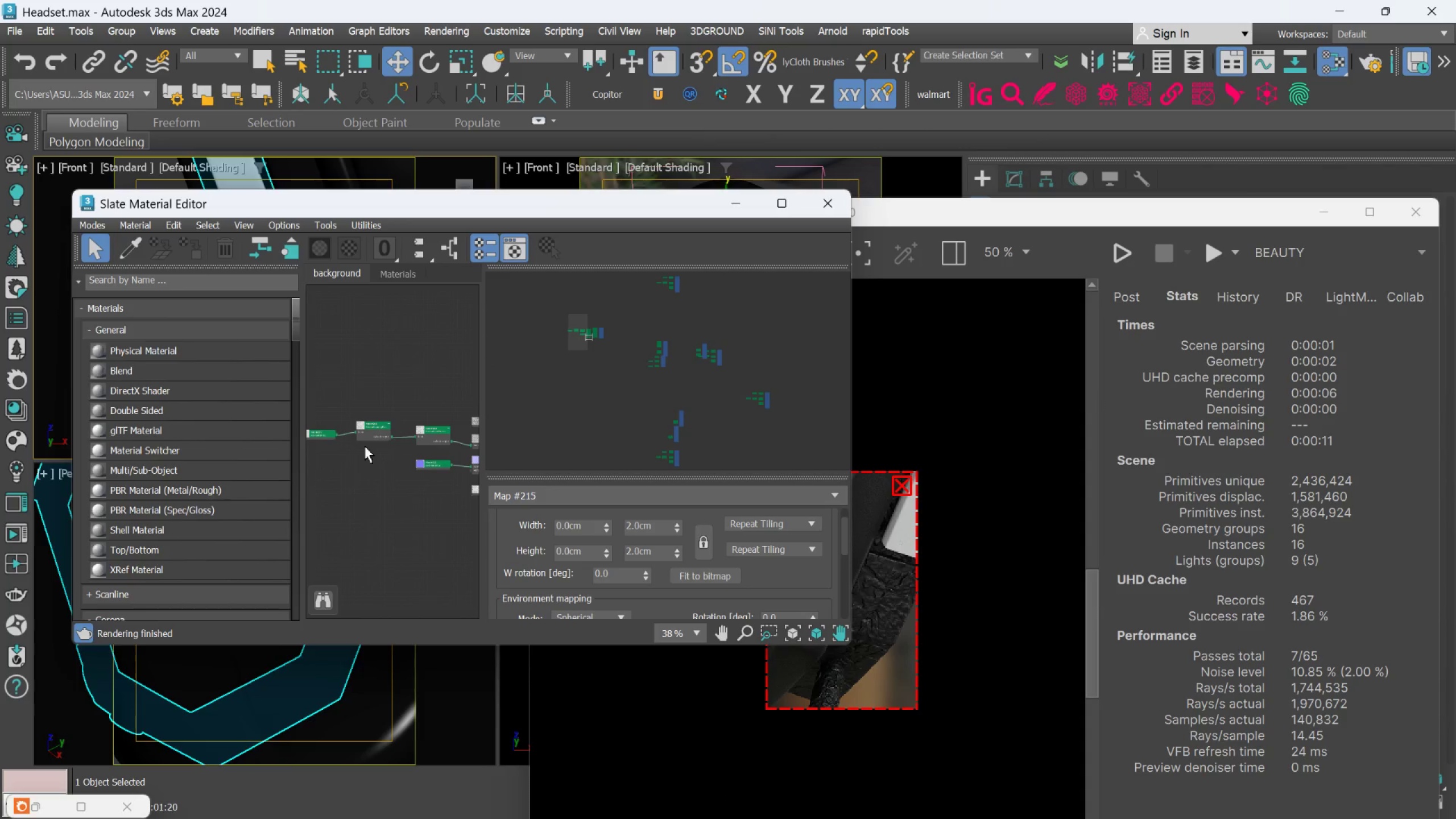 
scroll: coordinate [390, 431], scroll_direction: up, amount: 6.0
 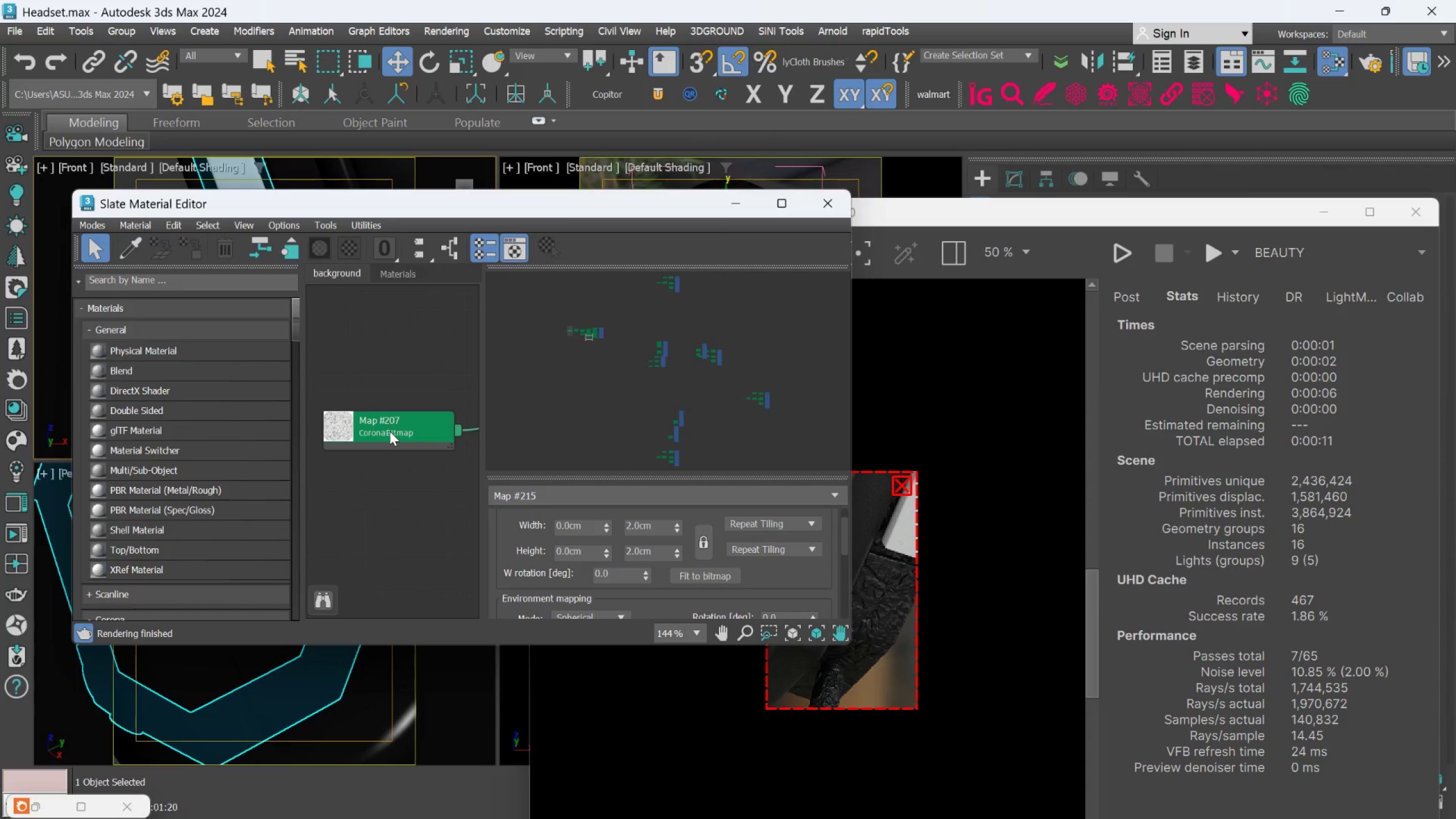 
left_click([390, 431])
 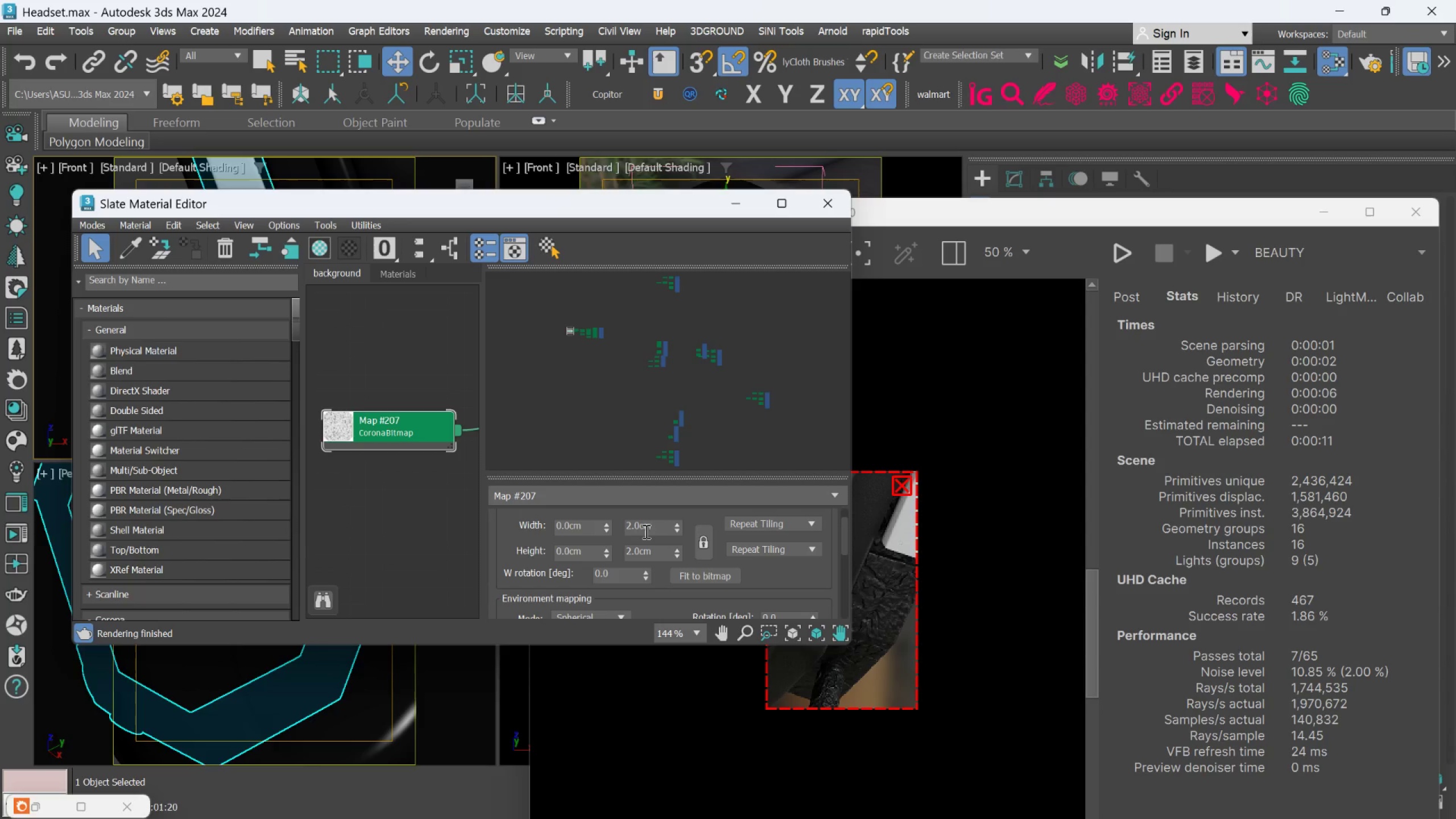 
double_click([643, 530])
 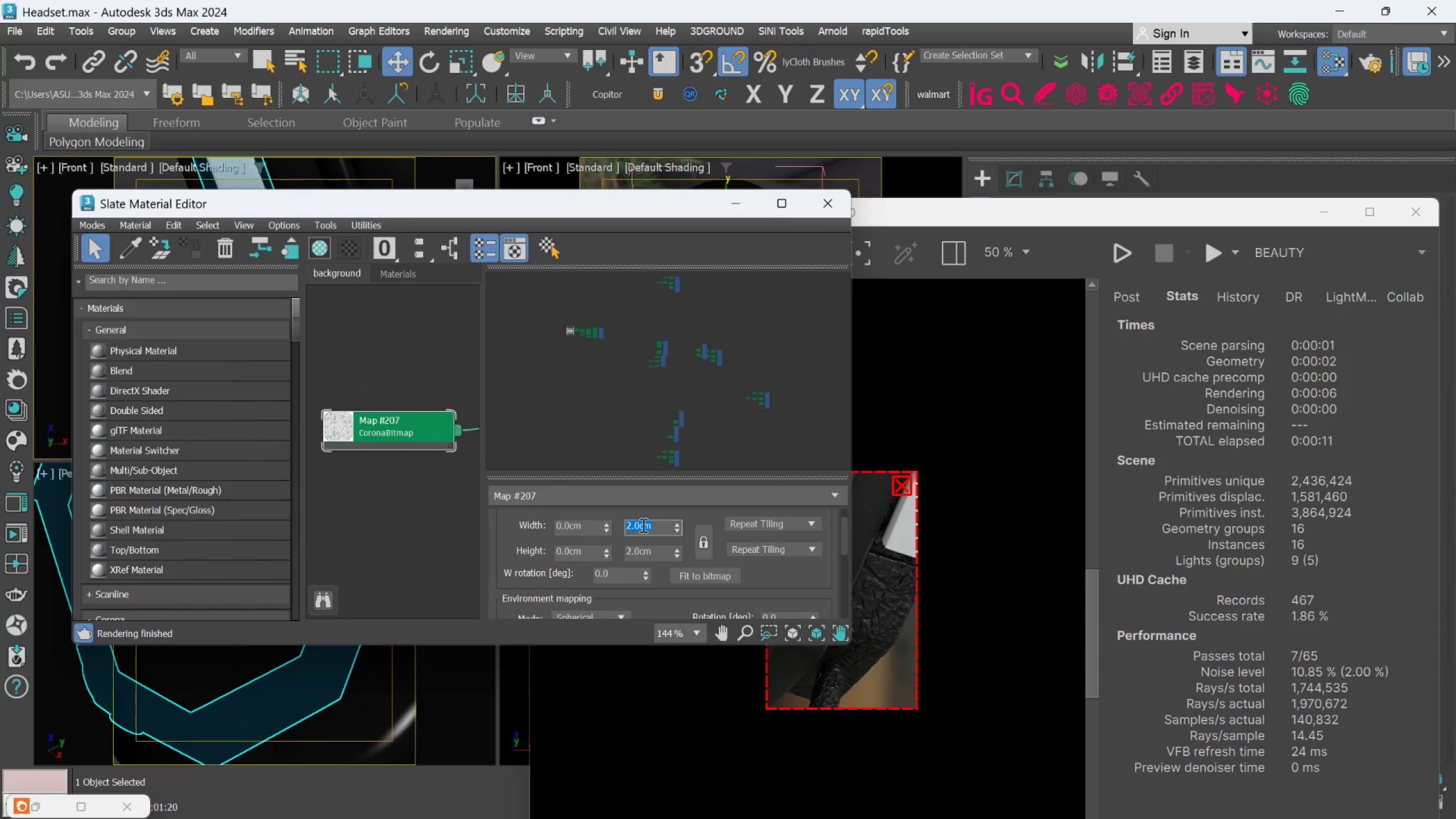 
key(Period)
 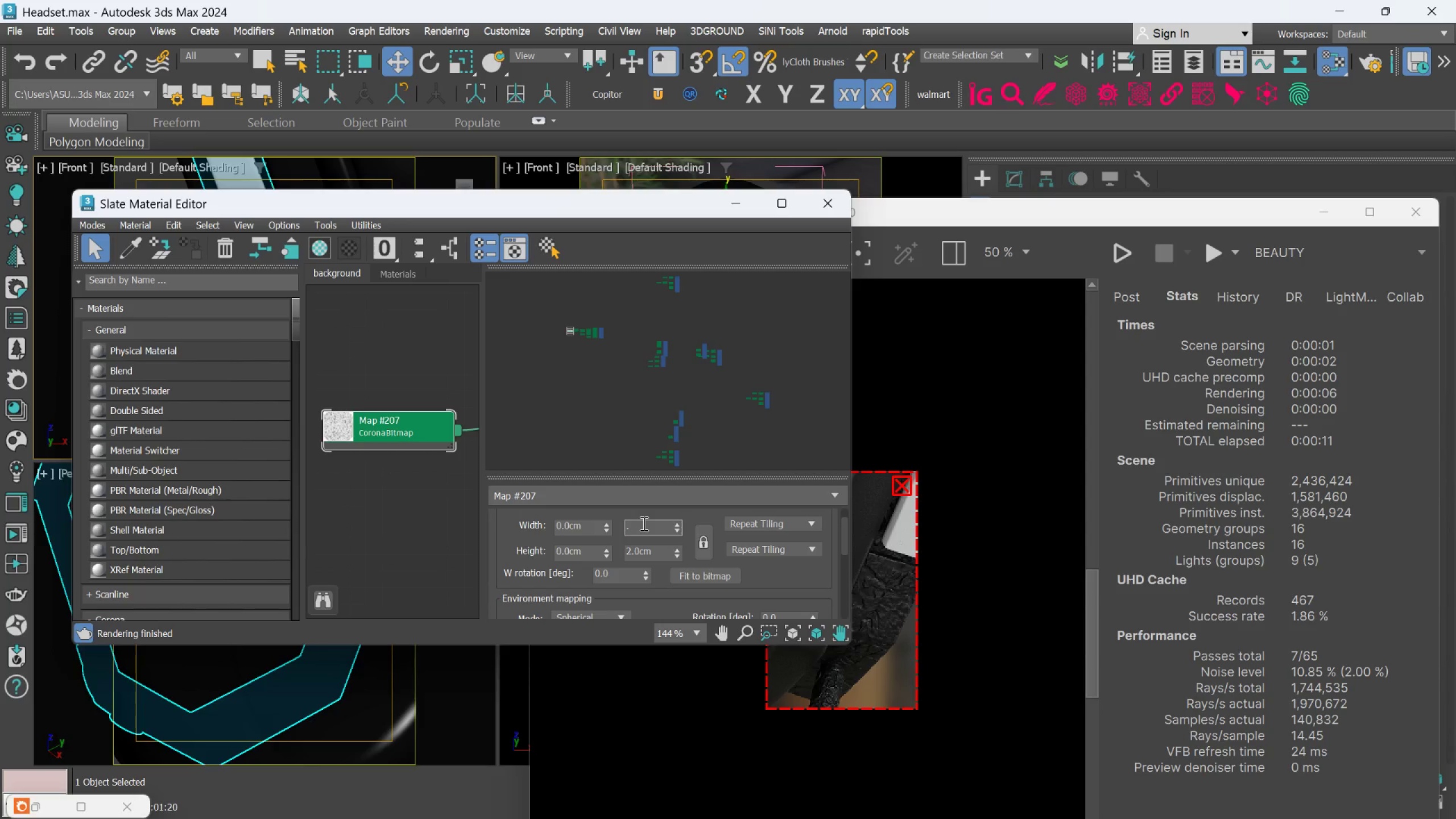 
key(1)
 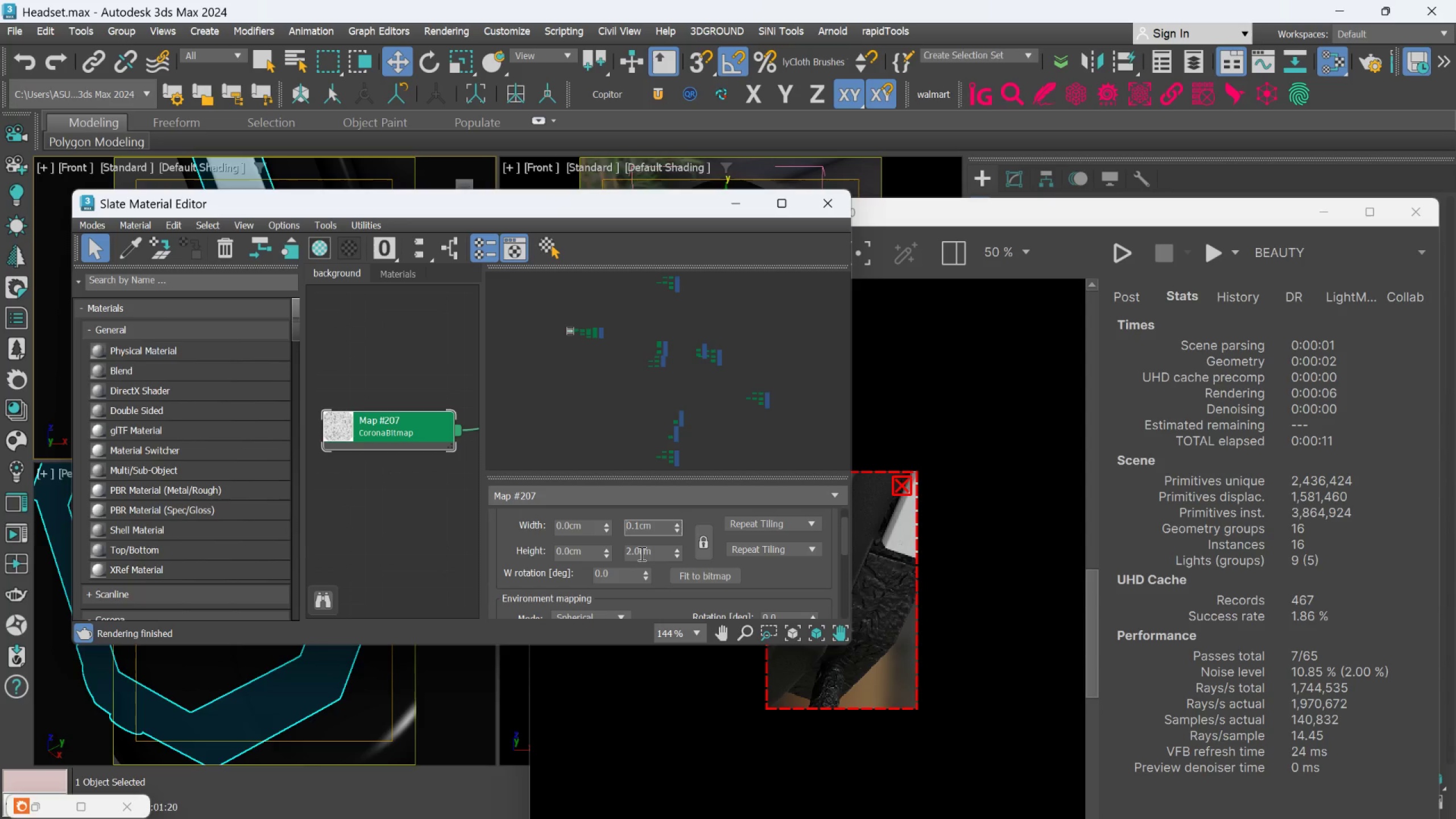 
double_click([640, 553])
 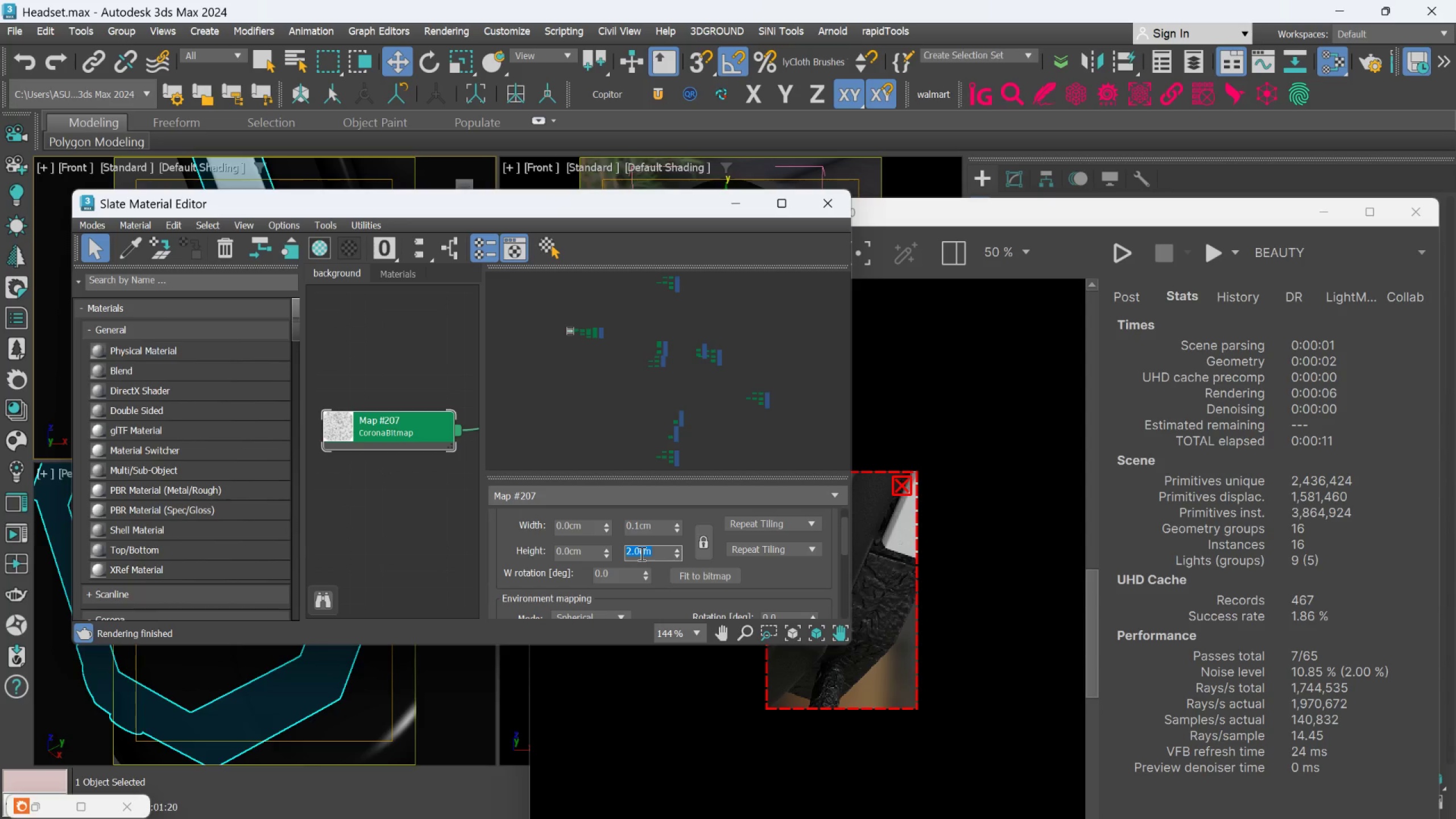 
key(Period)
 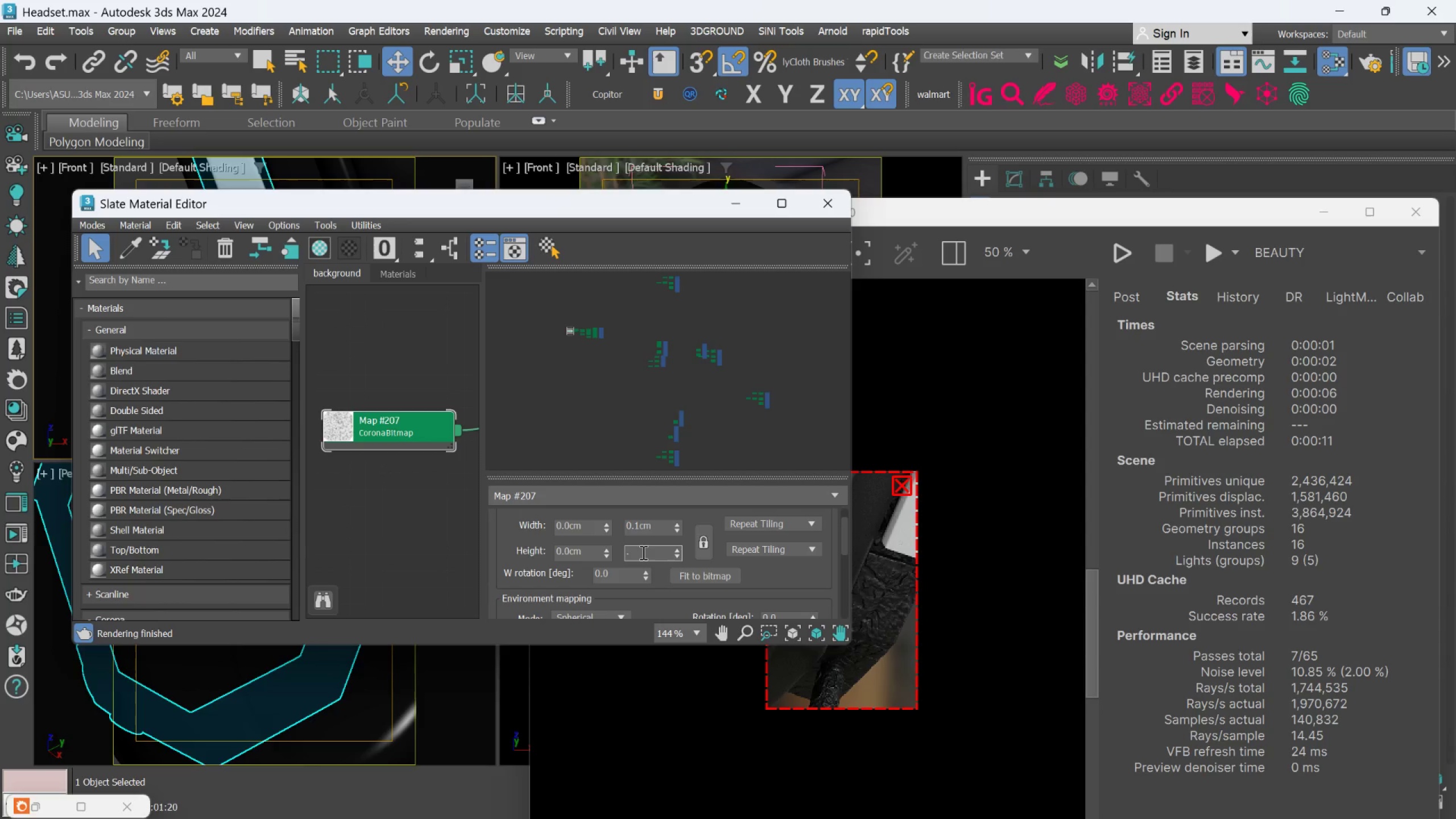 
key(1)
 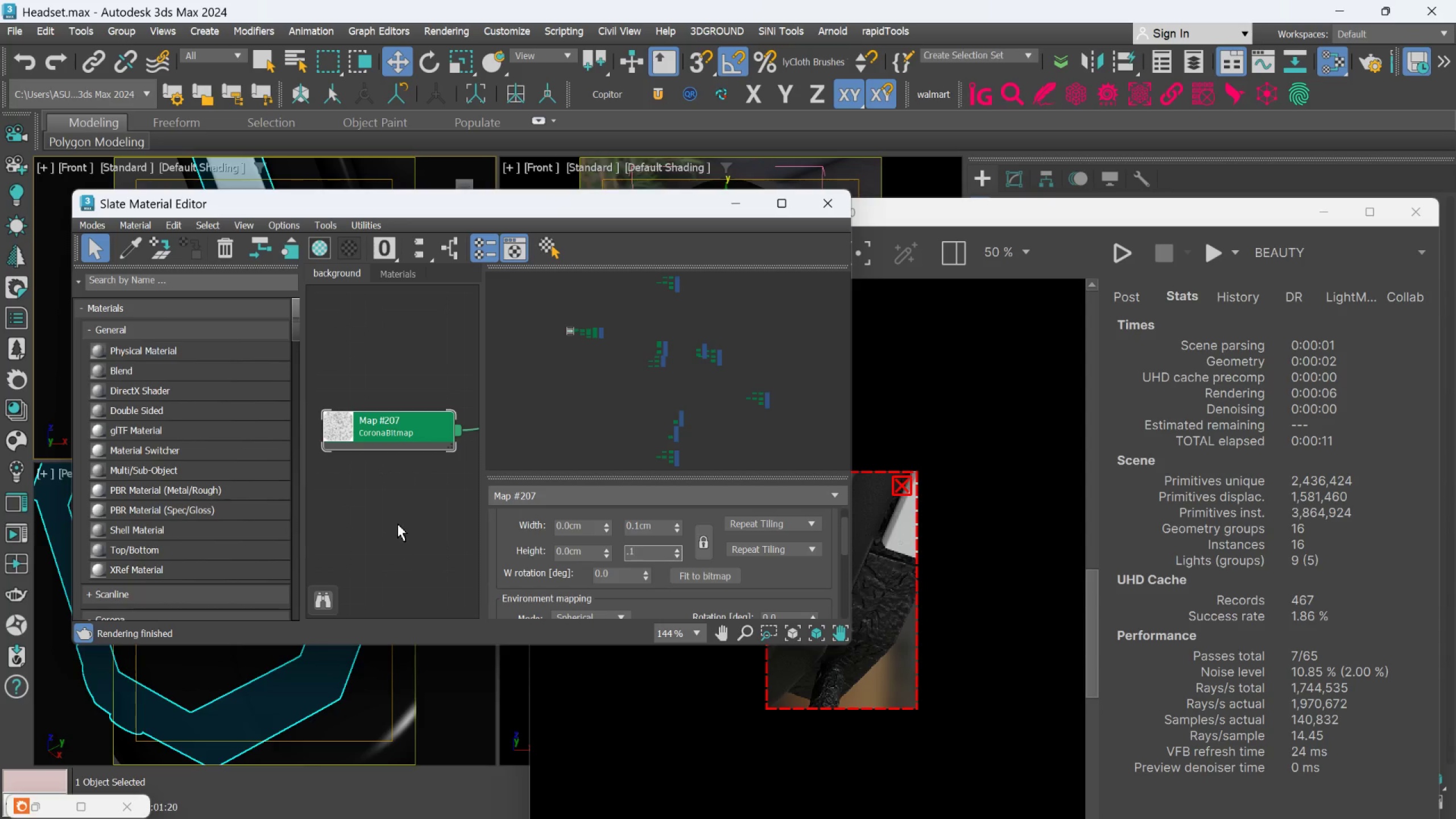 
scroll: coordinate [403, 519], scroll_direction: down, amount: 10.0
 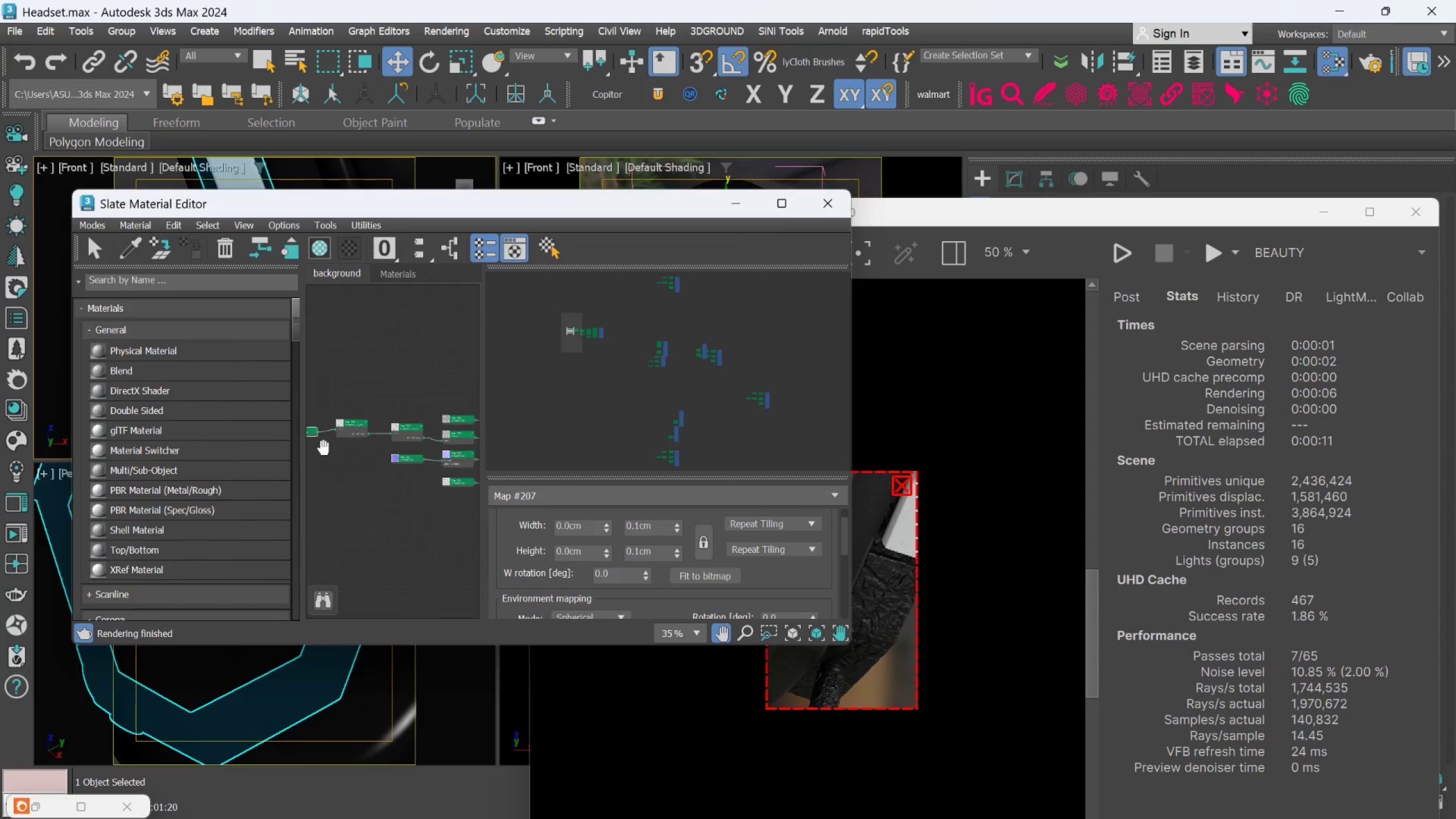 
scroll: coordinate [401, 452], scroll_direction: up, amount: 2.0
 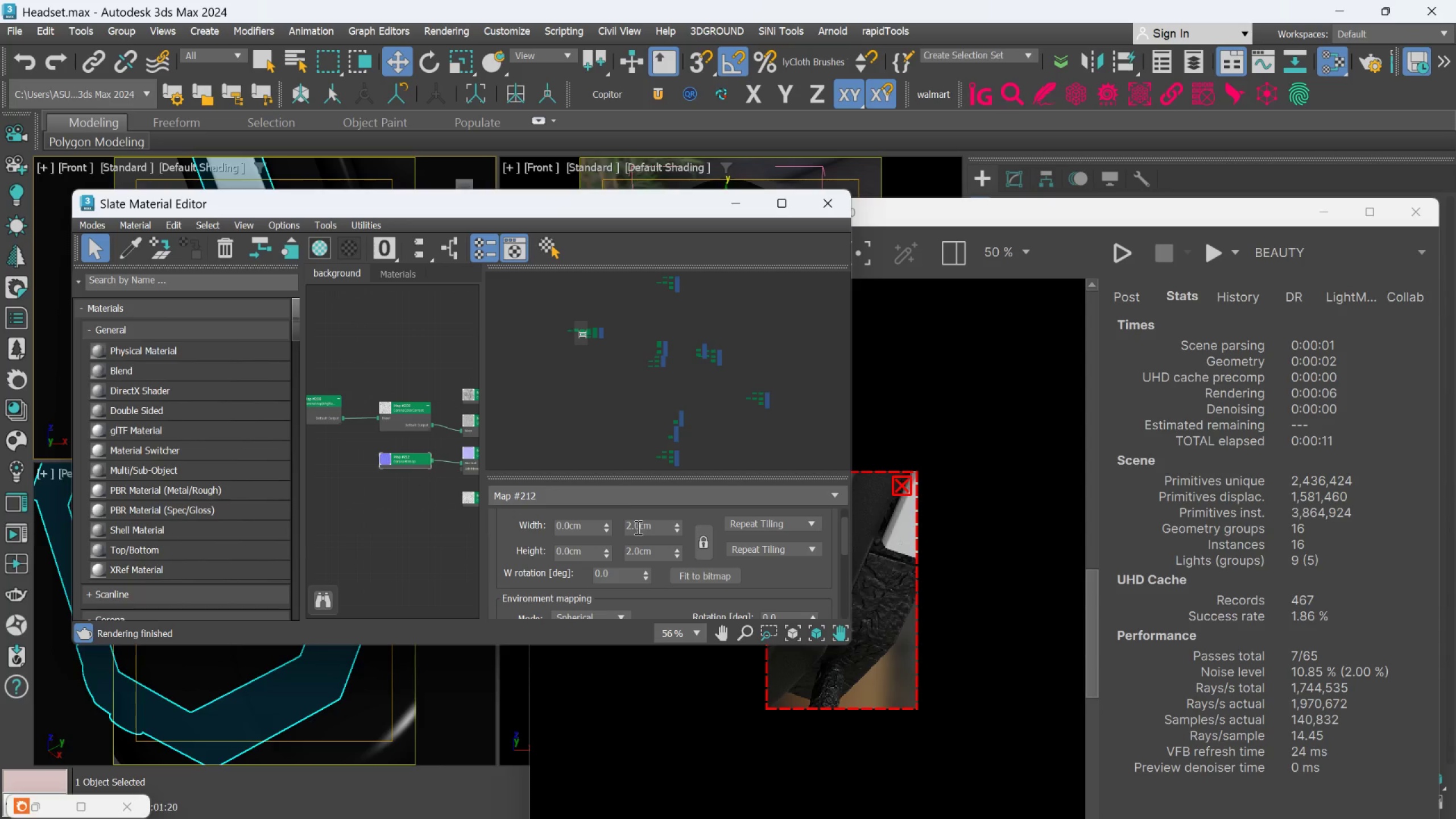 
double_click([638, 528])
 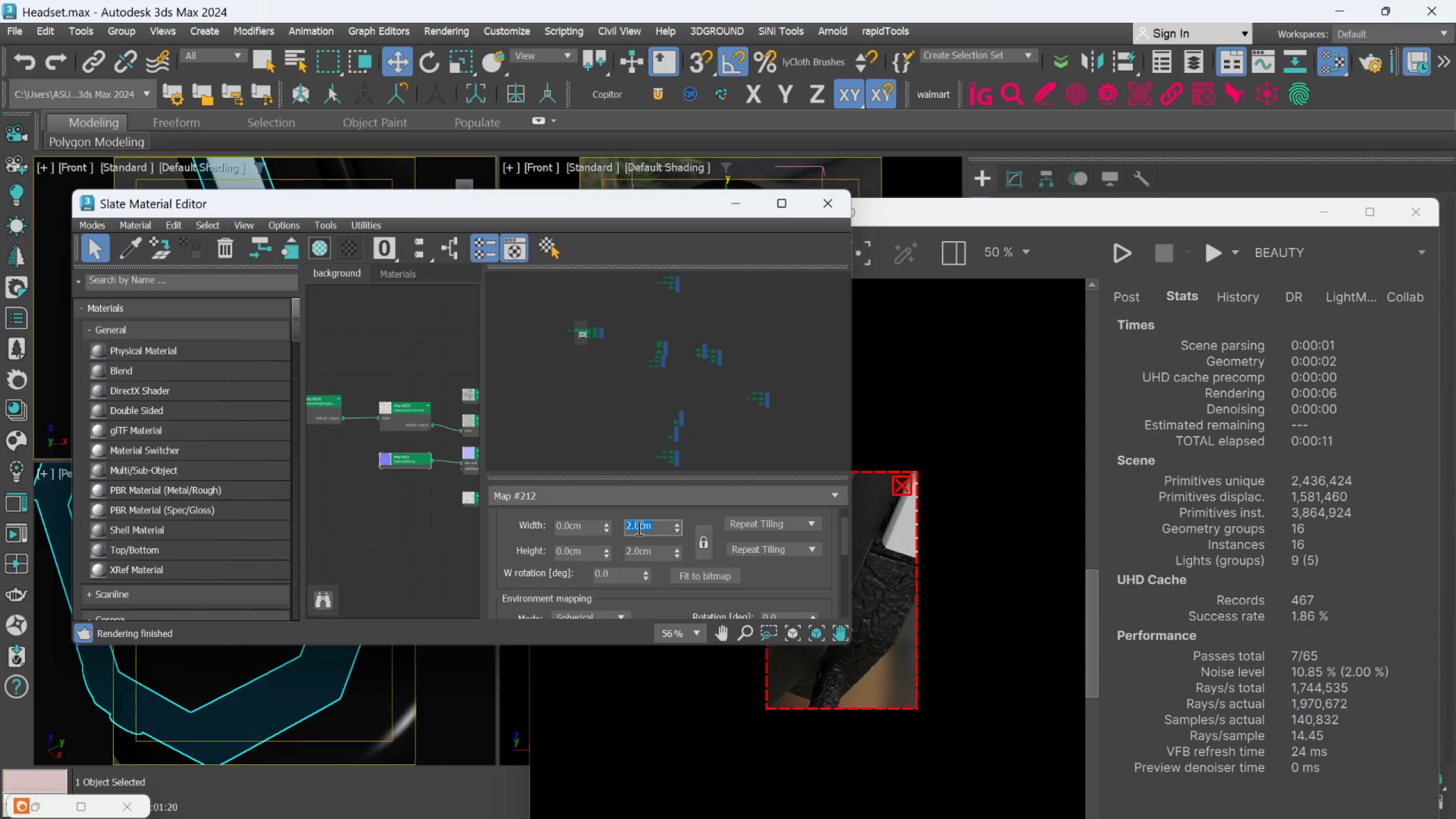 
key(Period)
 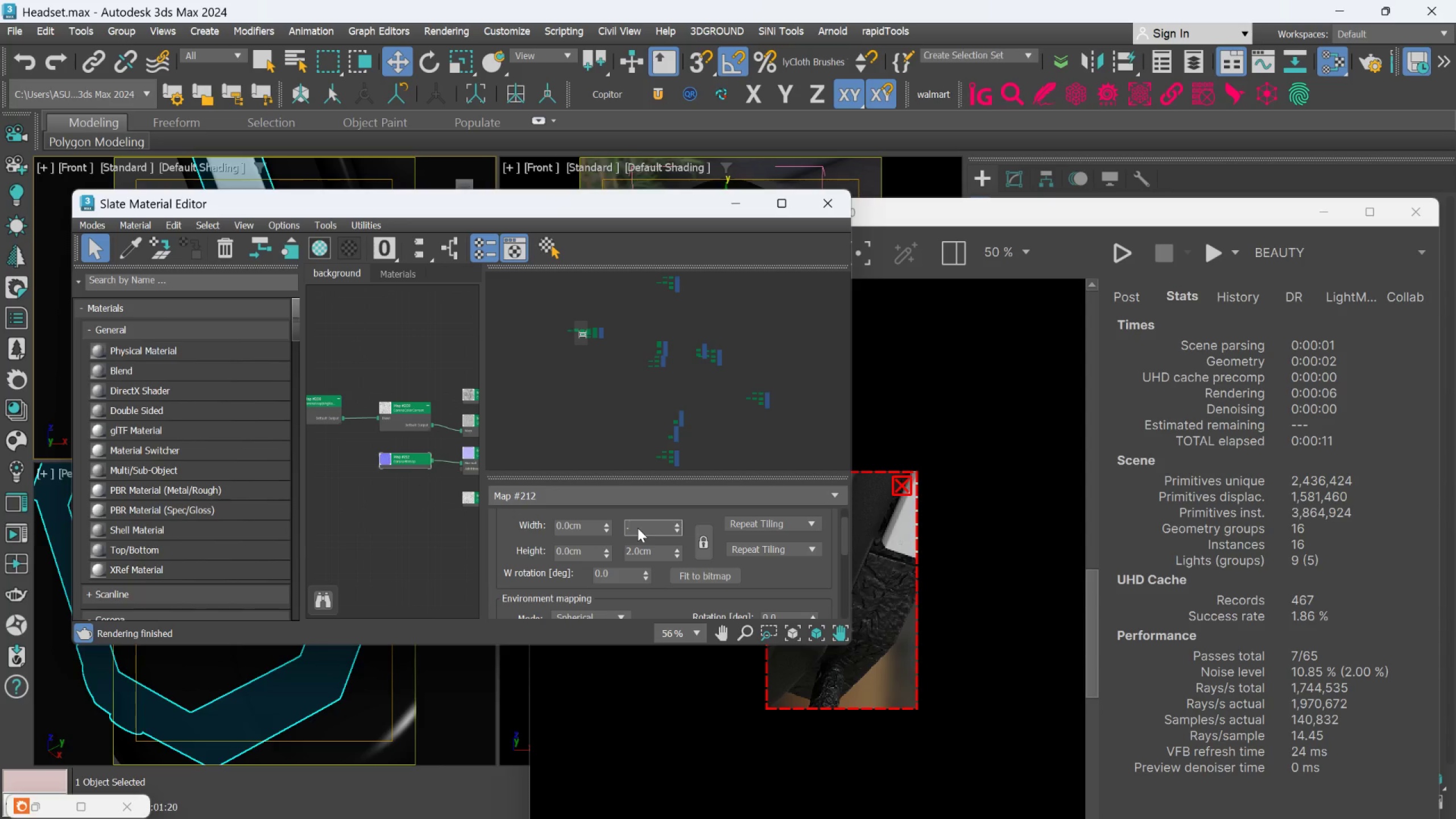 
key(1)
 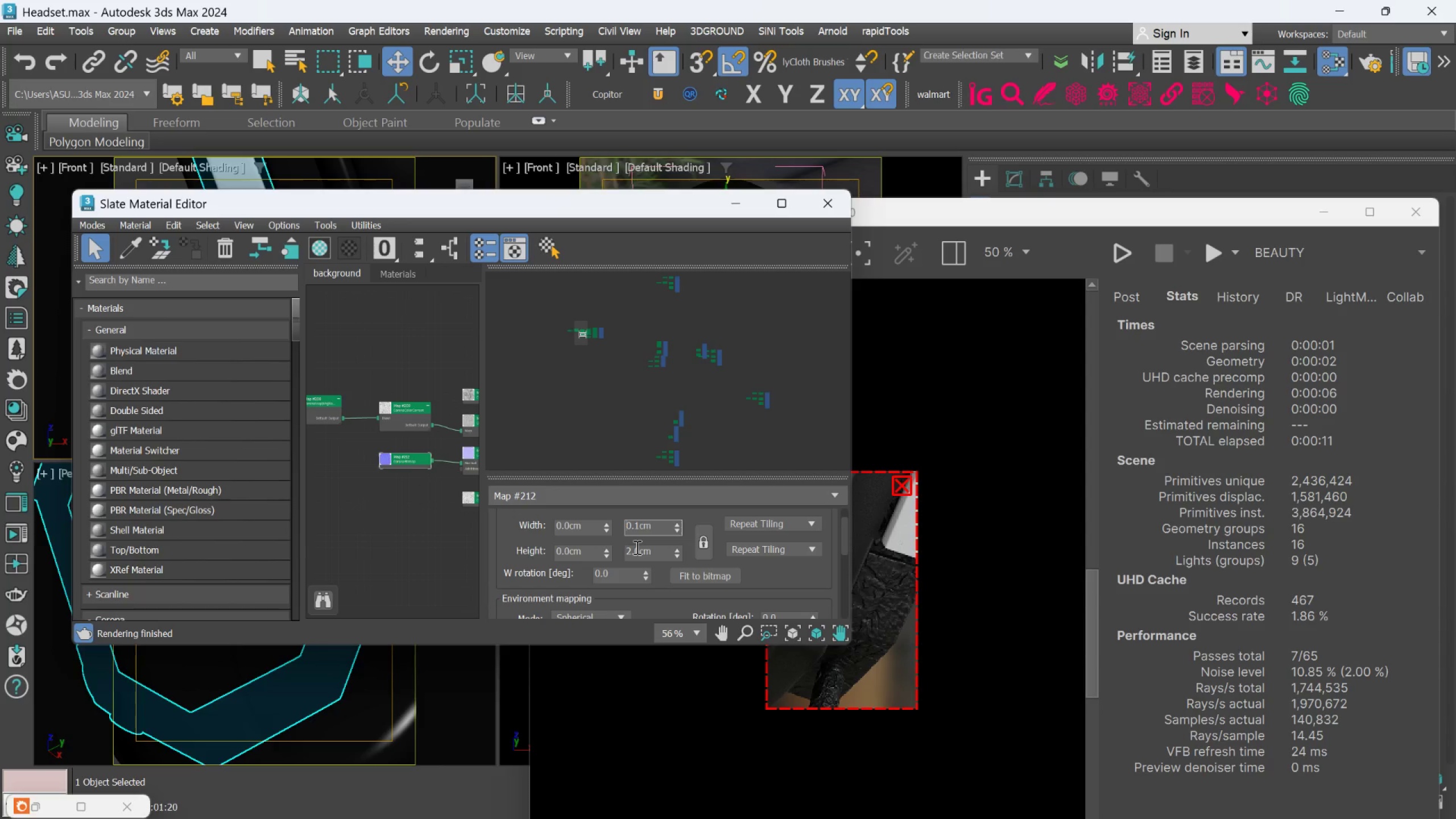 
double_click([636, 547])
 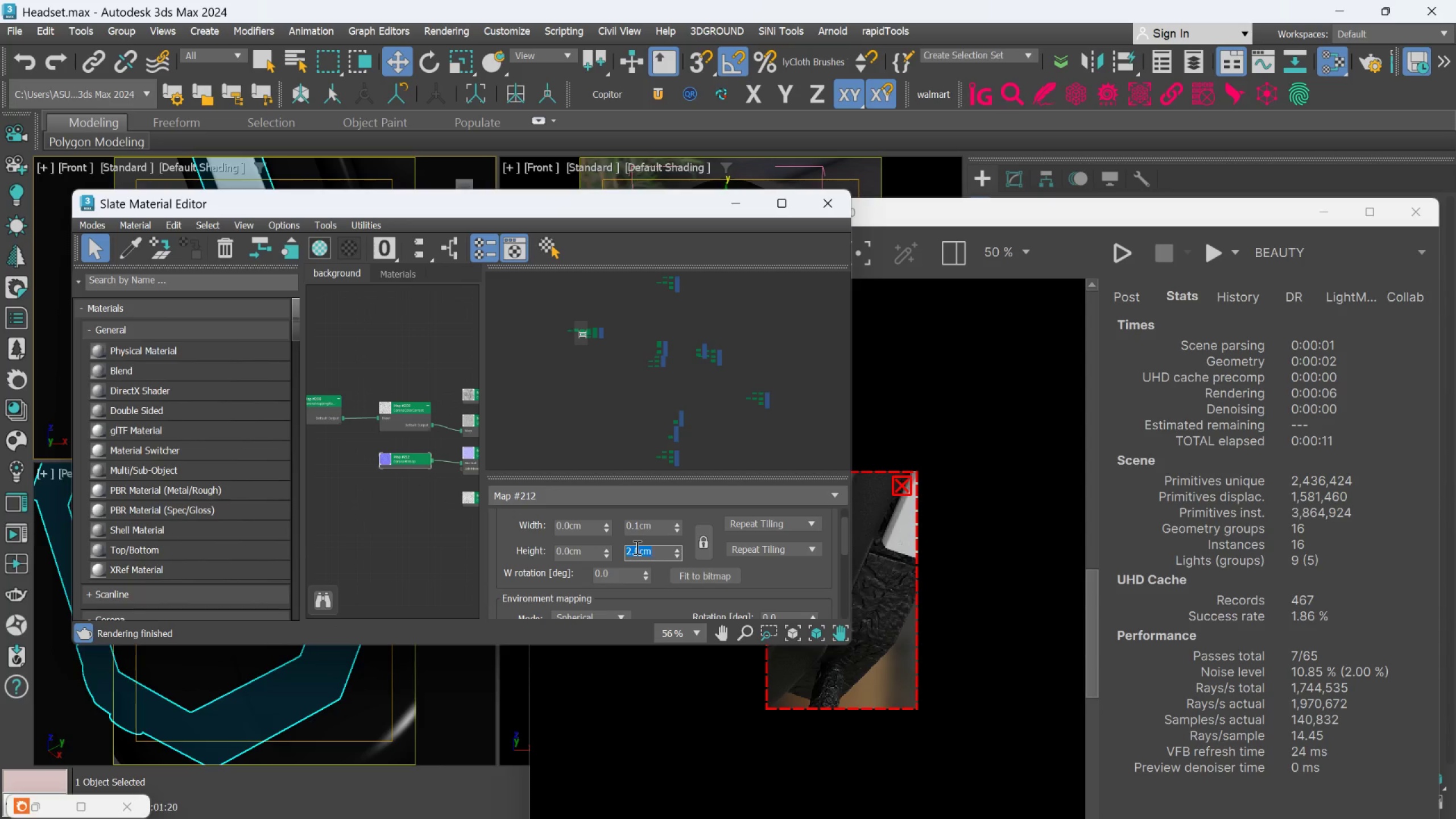 
key(Period)
 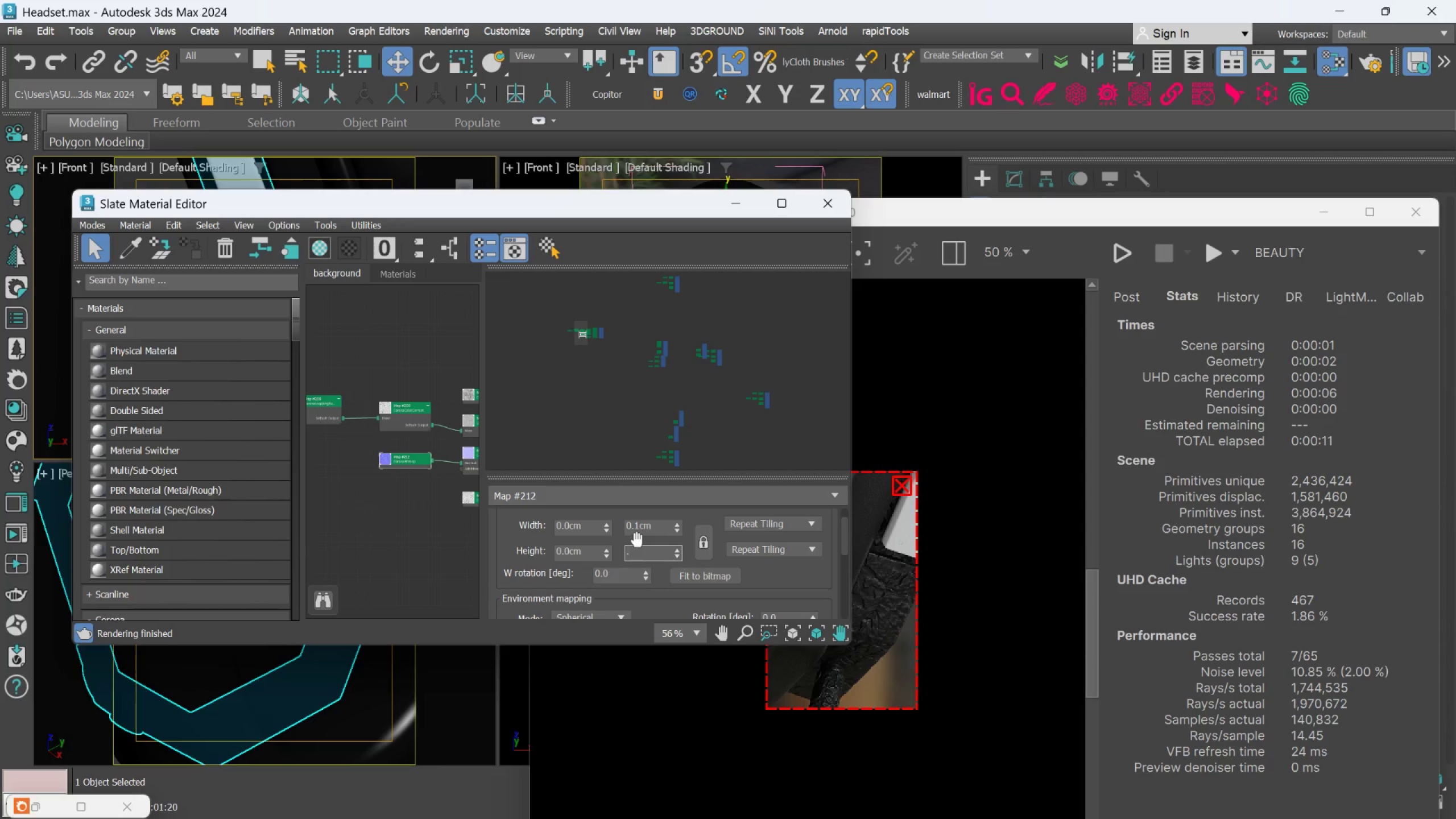 
key(1)
 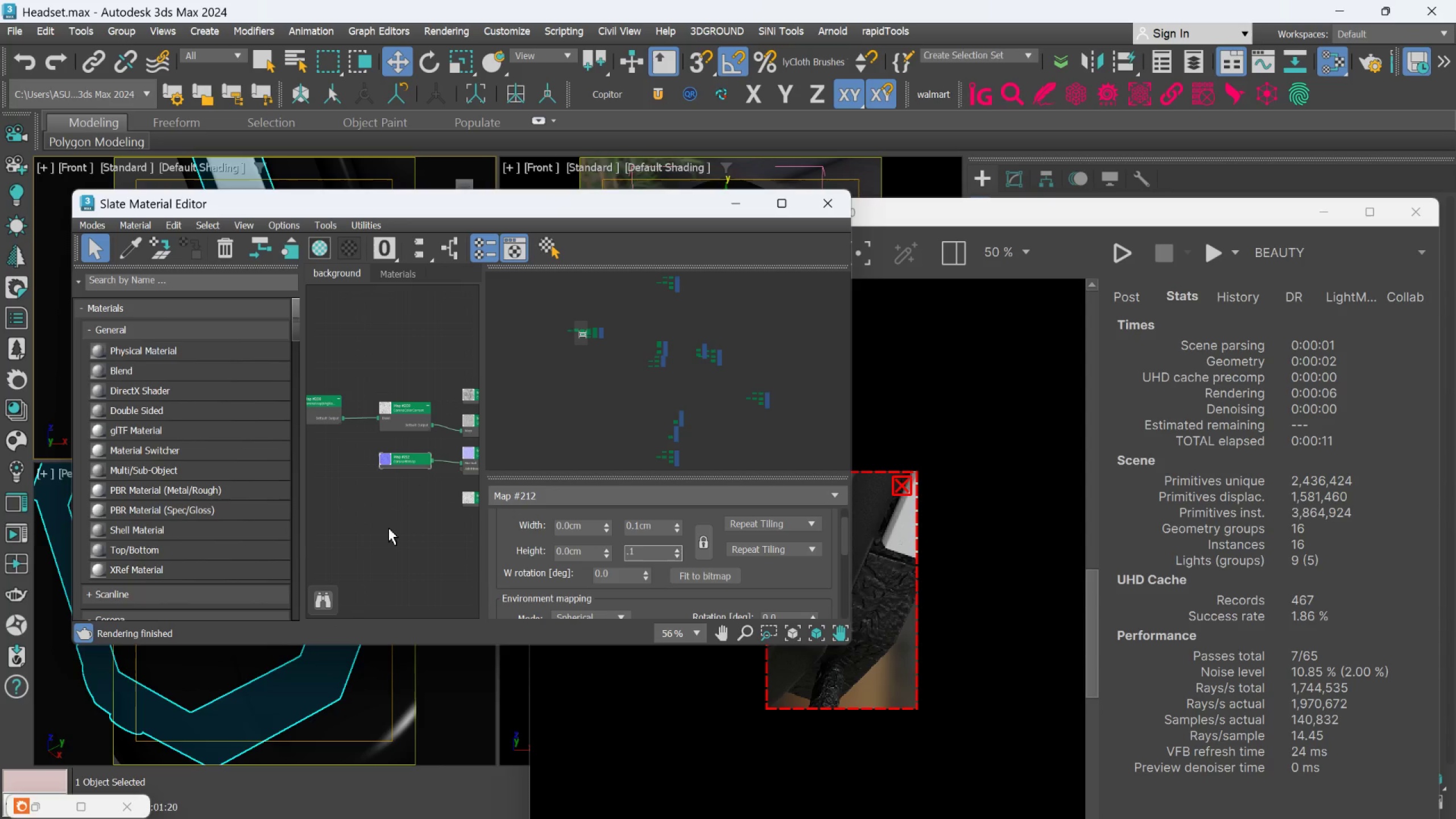 
left_click([388, 528])
 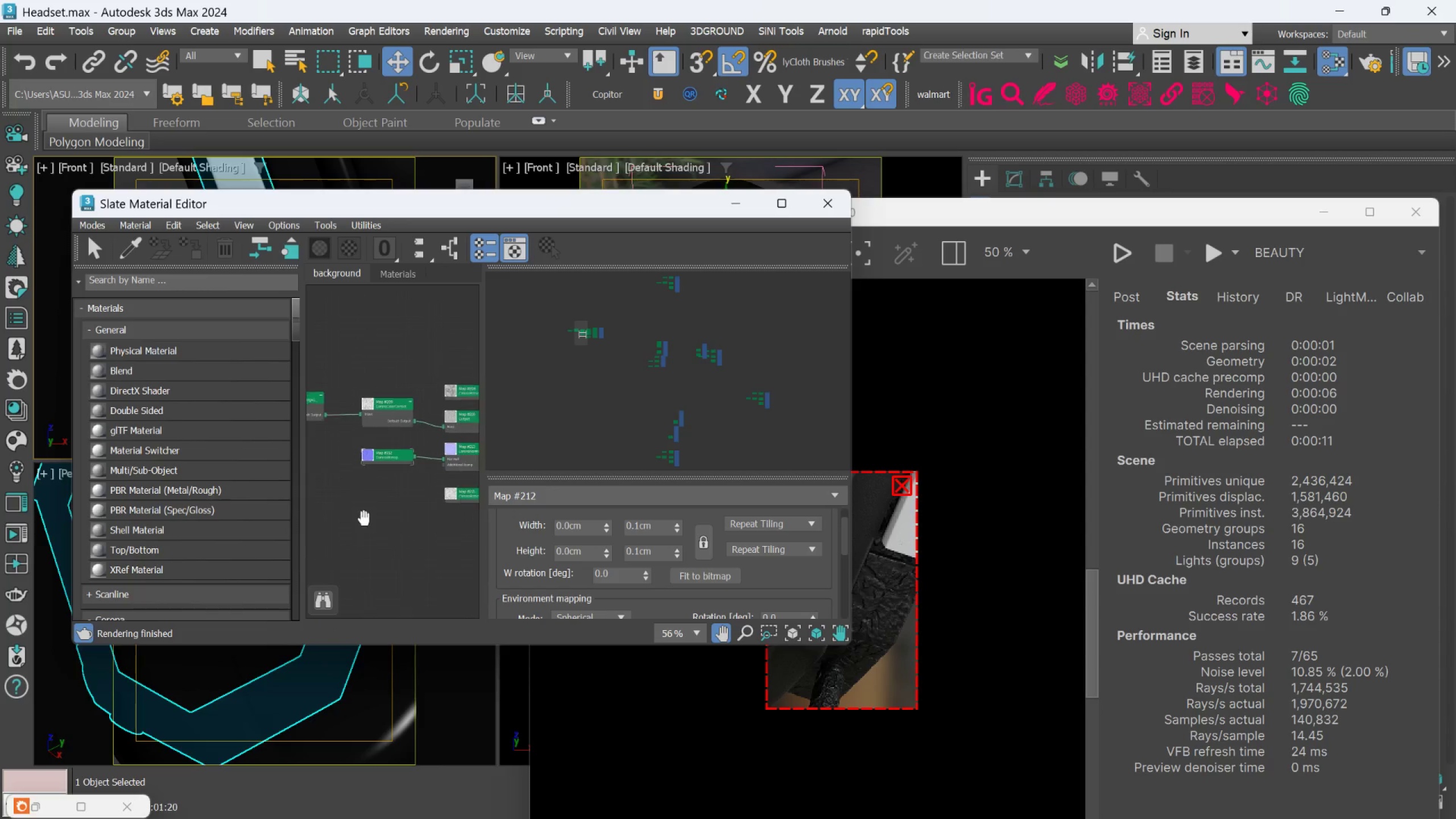 
left_click([394, 482])
 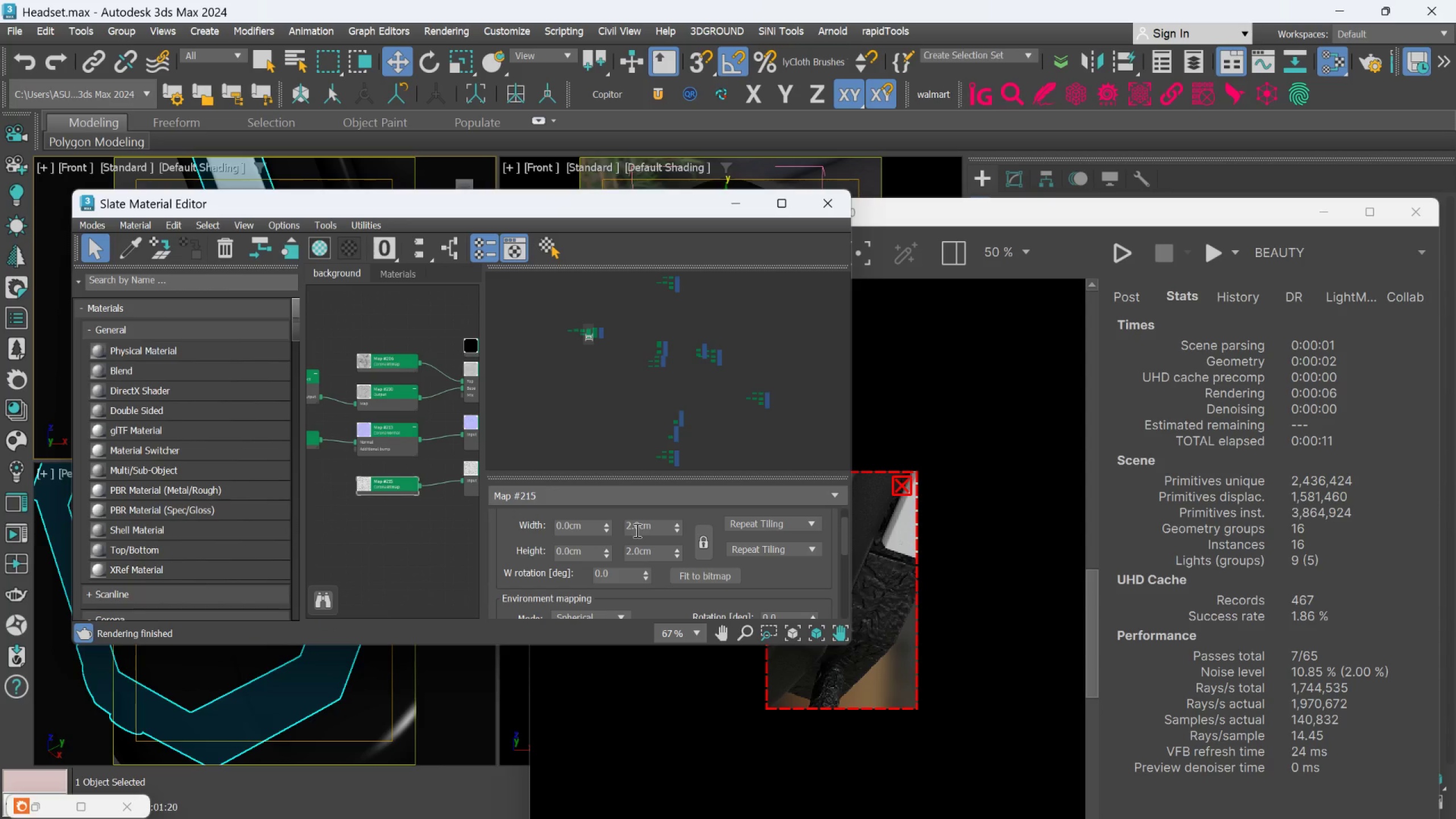 
scroll: coordinate [391, 502], scroll_direction: up, amount: 1.0
 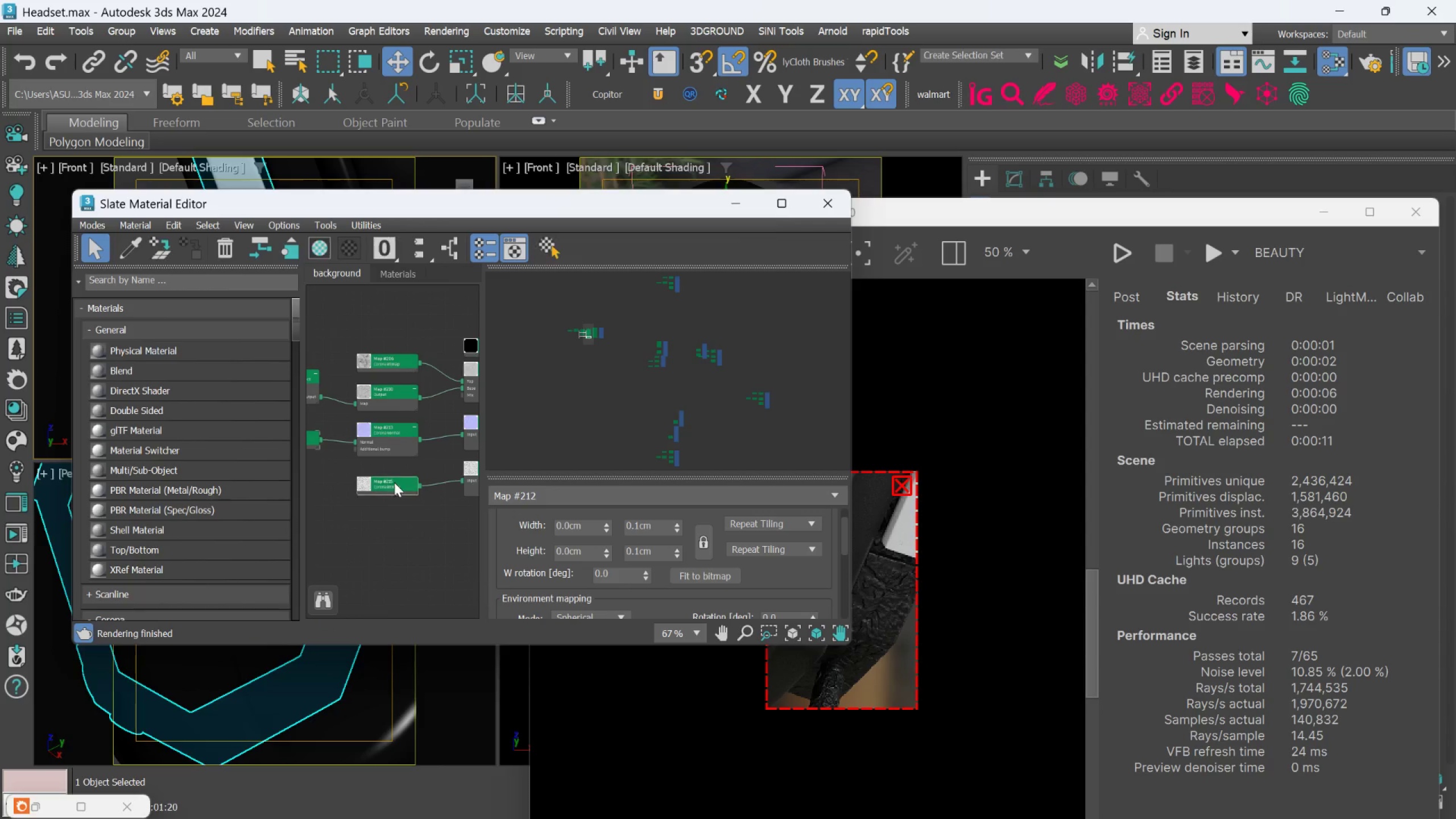 
double_click([636, 530])
 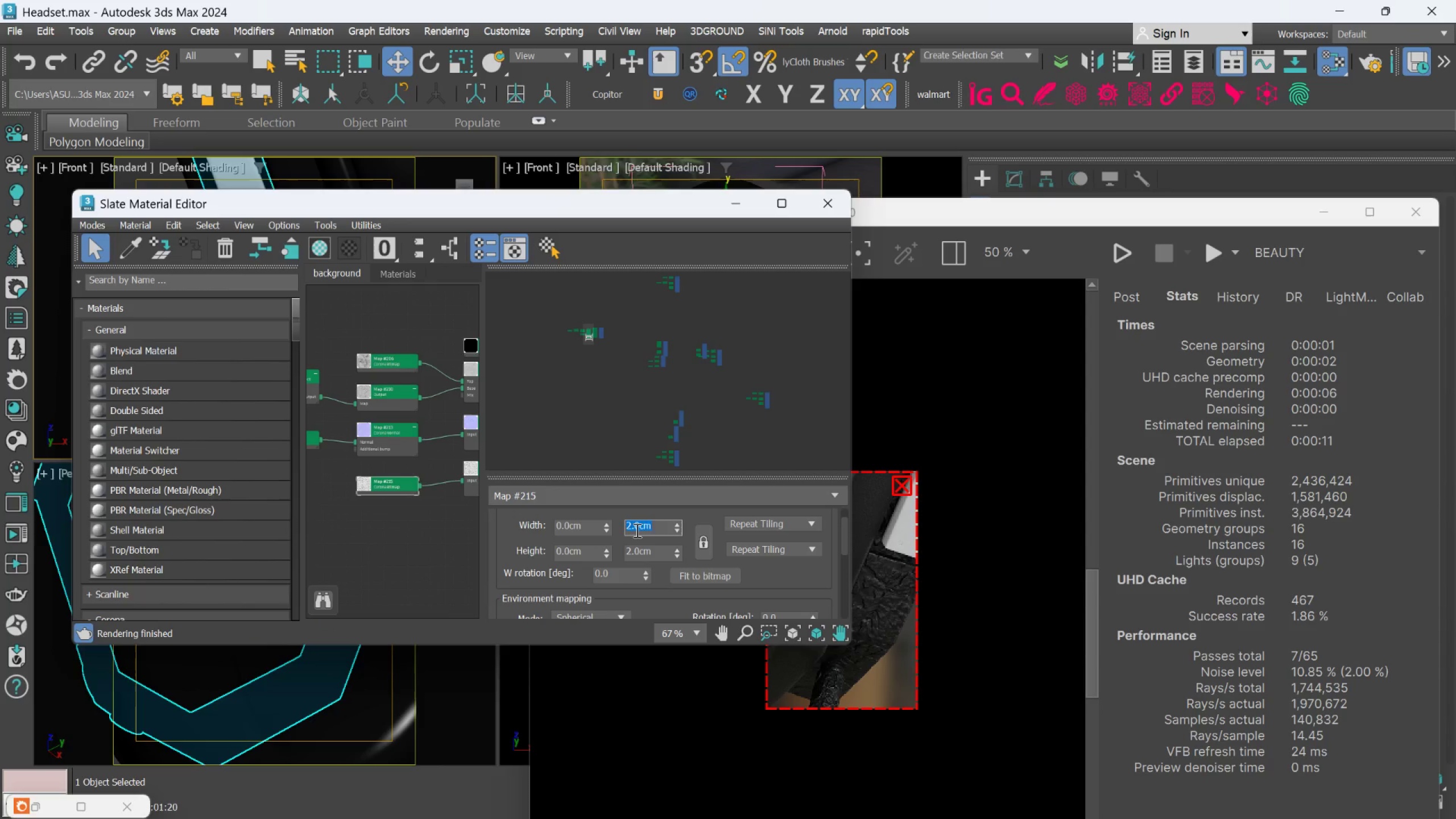 
key(Period)
 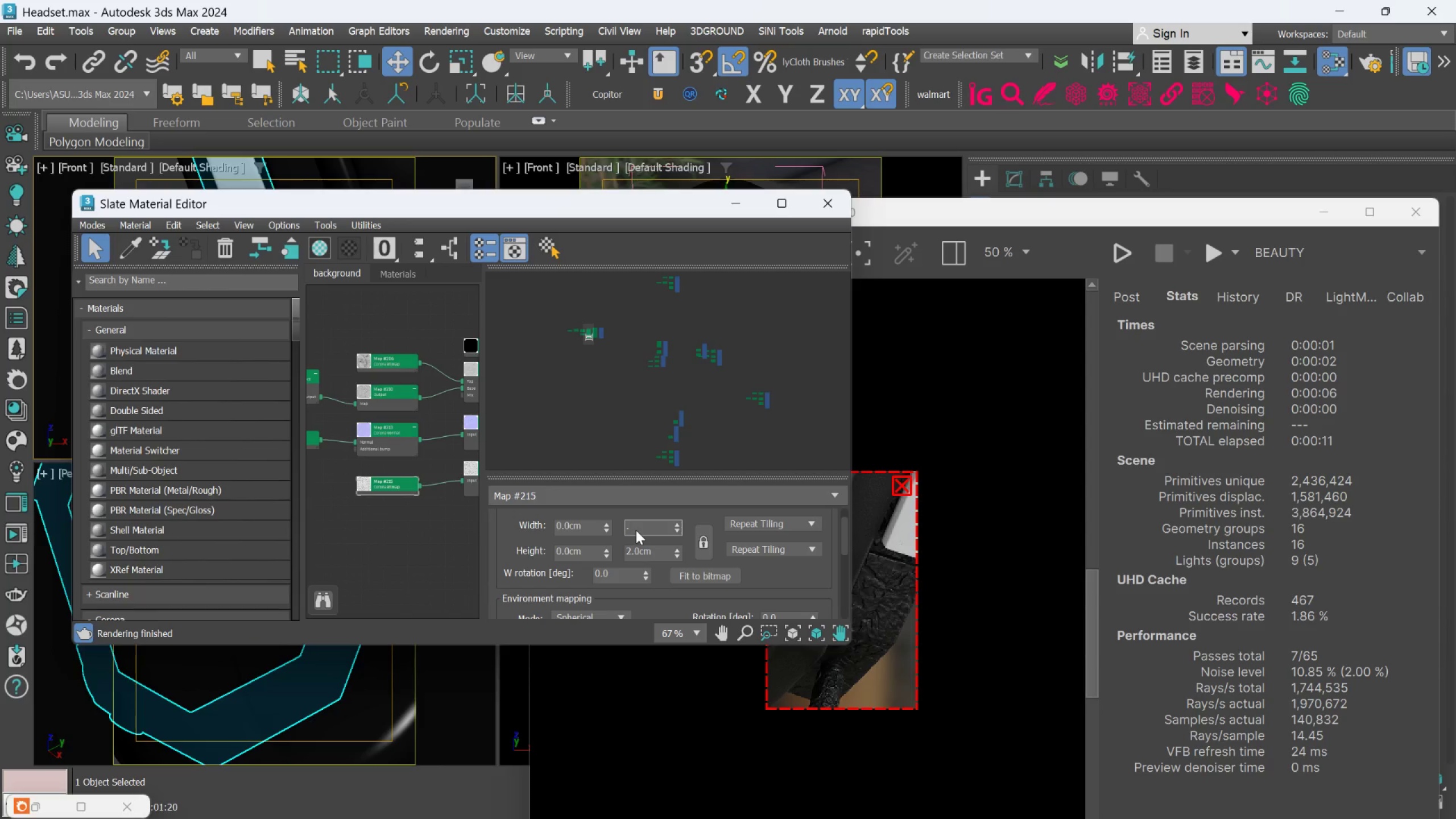 
key(1)
 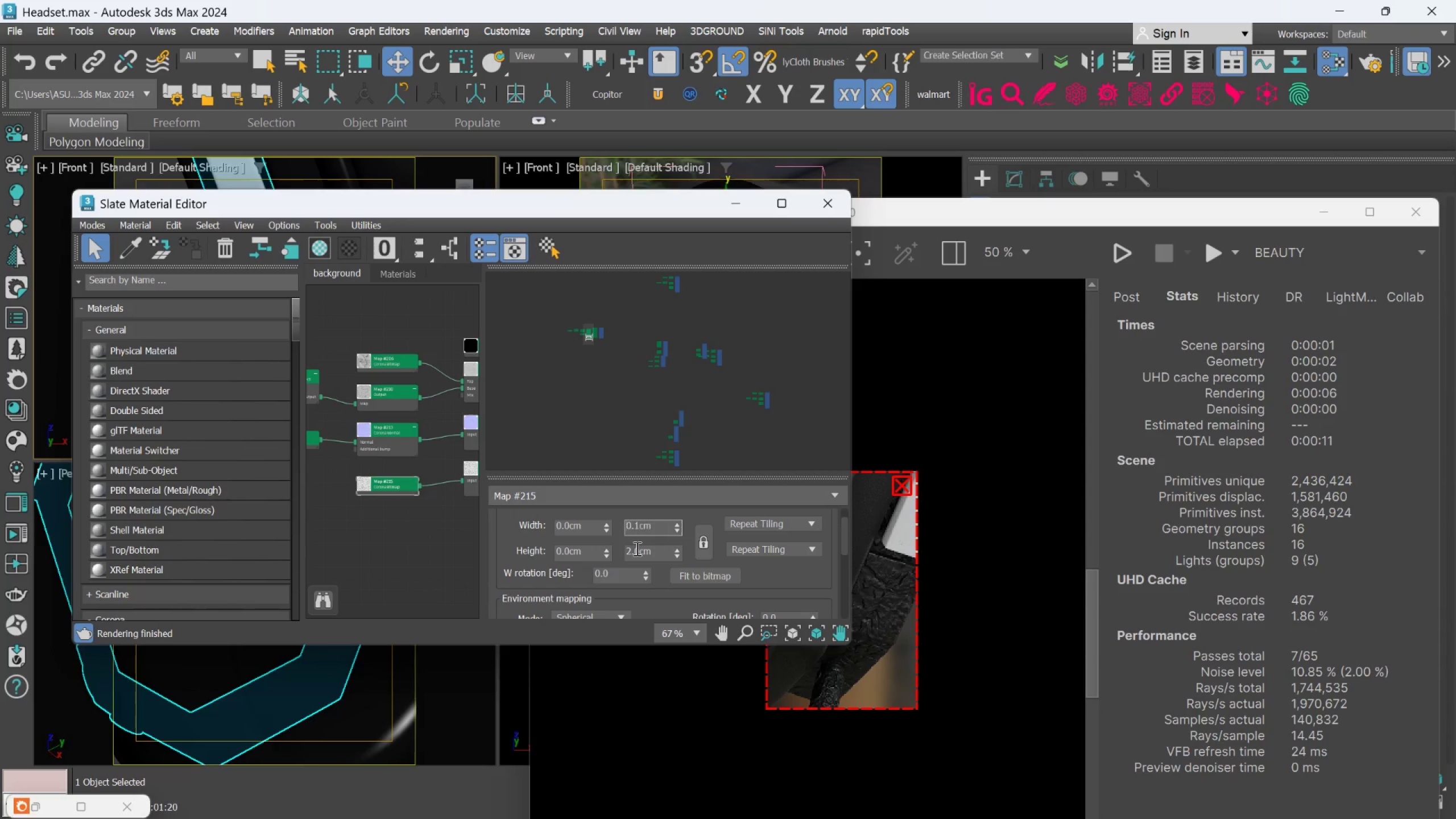 
double_click([636, 548])
 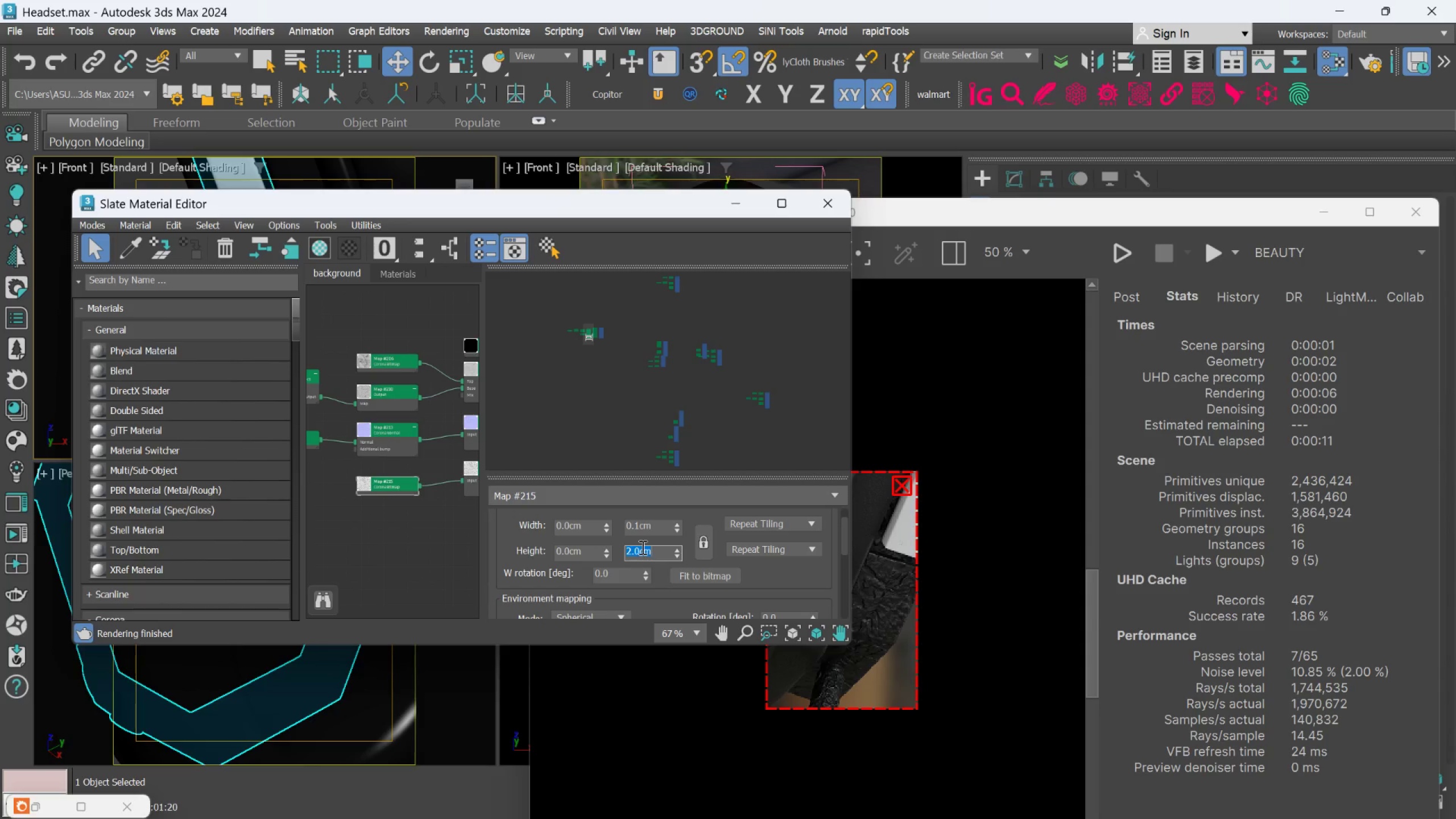 
key(Period)
 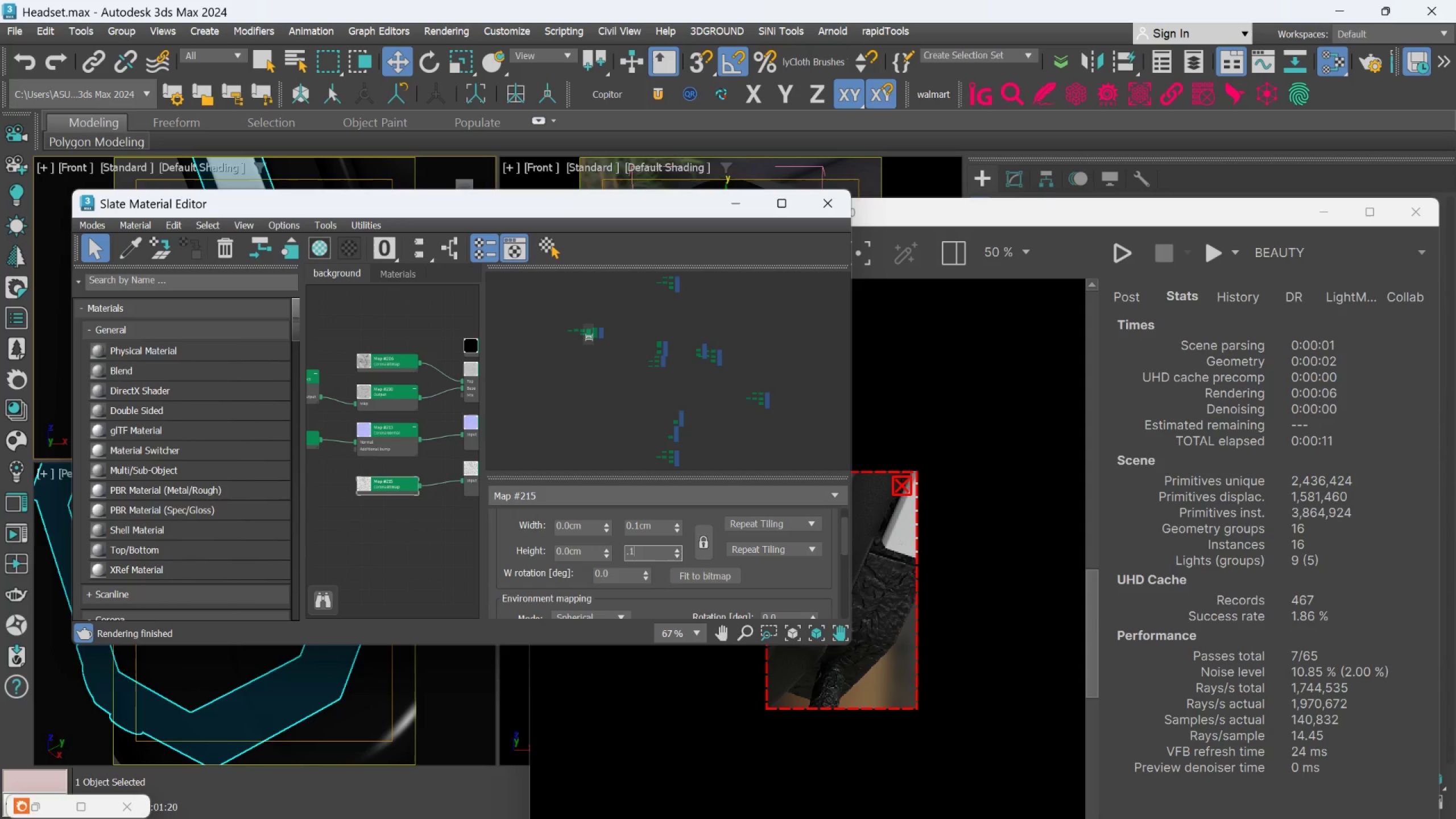 
key(1)
 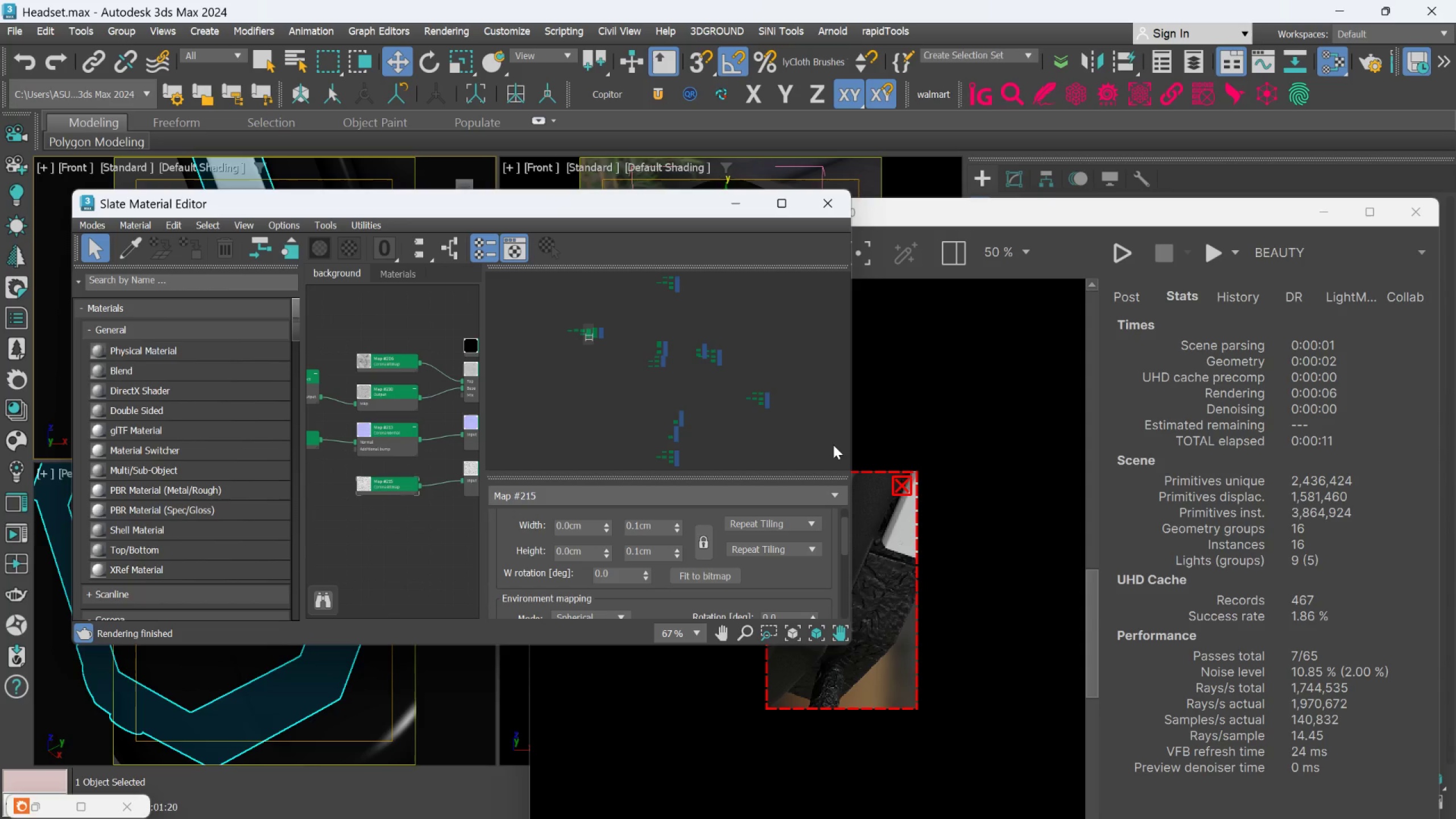 
left_click([1117, 247])
 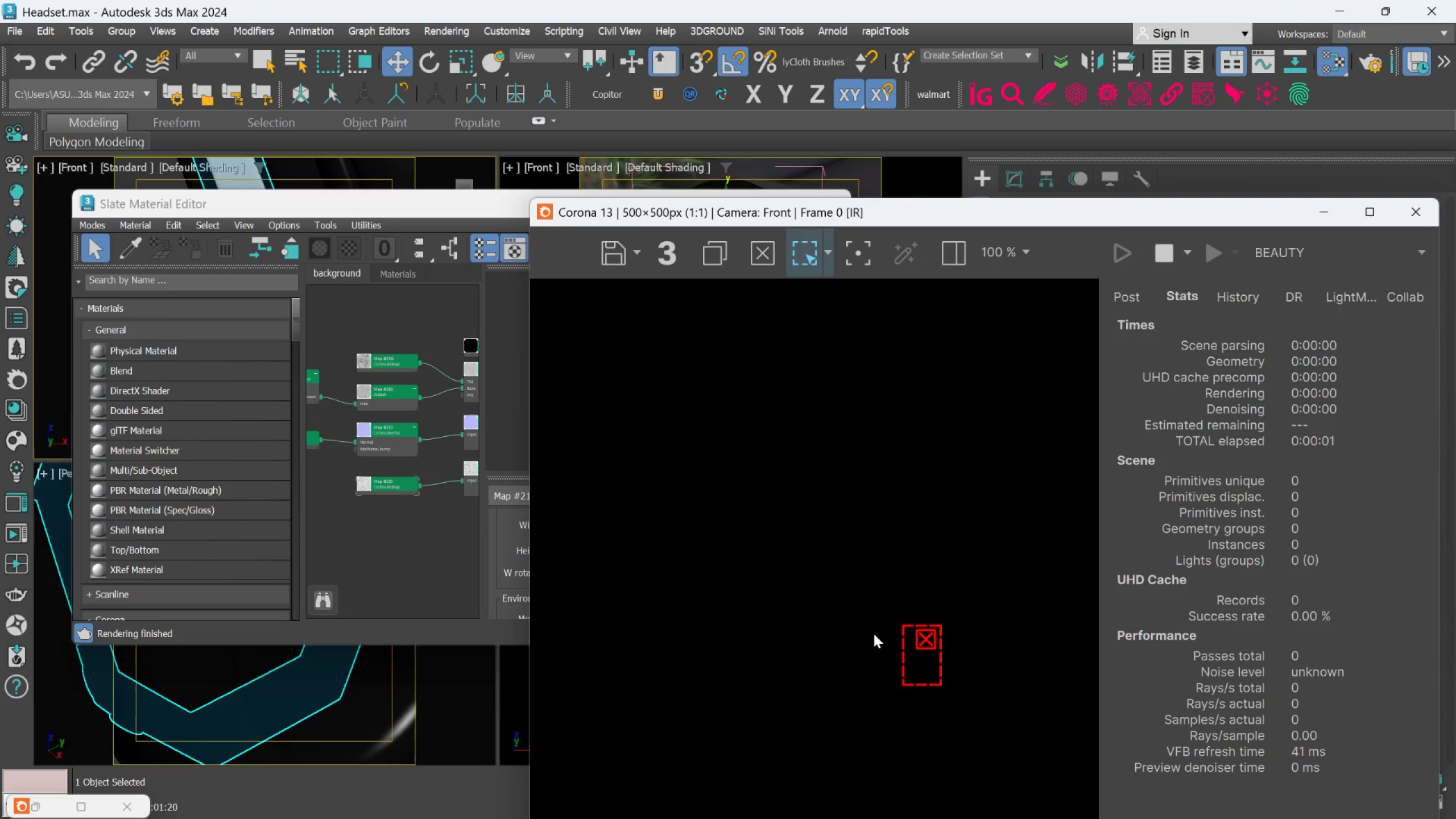 
scroll: coordinate [941, 673], scroll_direction: up, amount: 3.0
 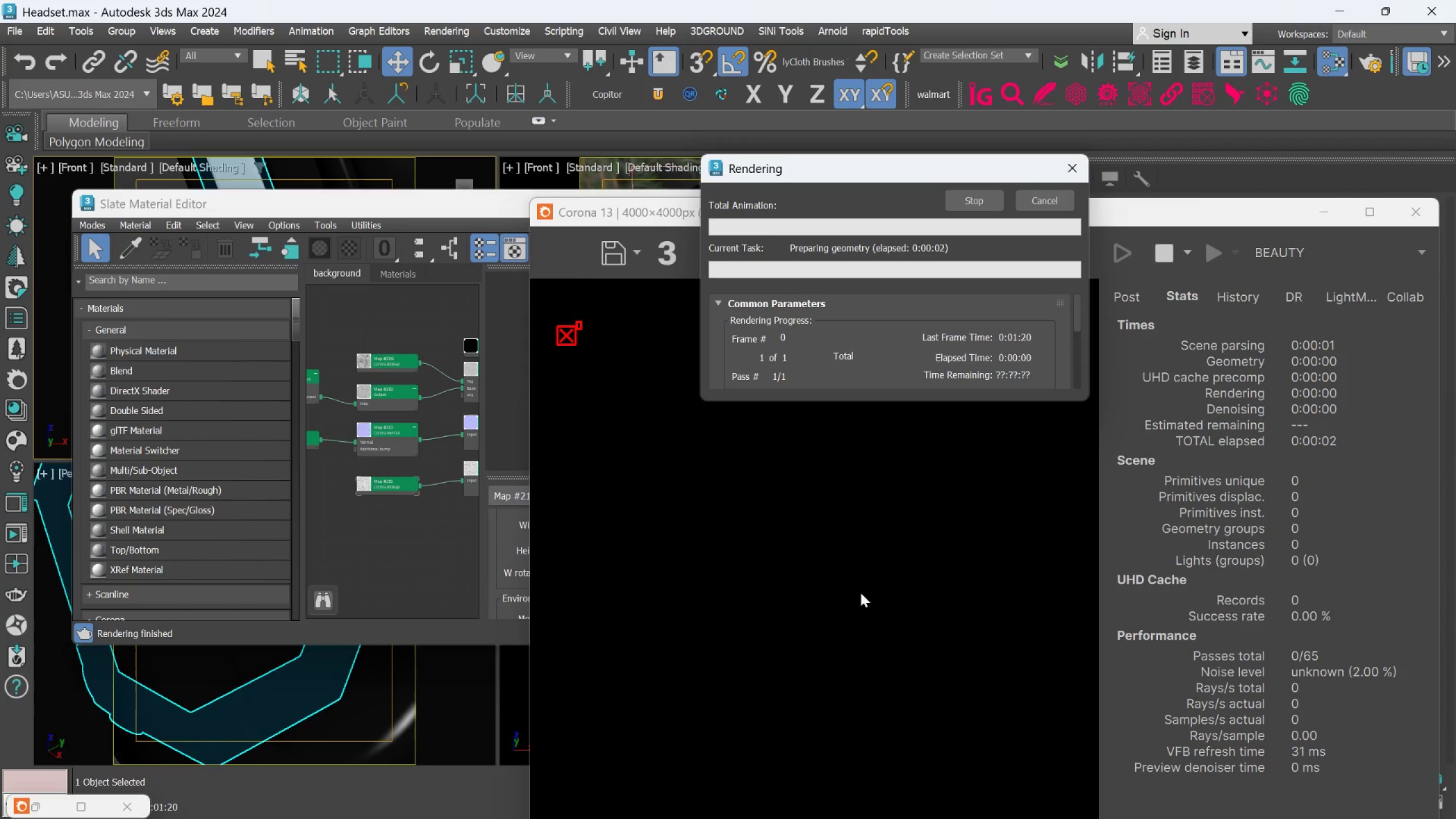 
wait(5.87)
 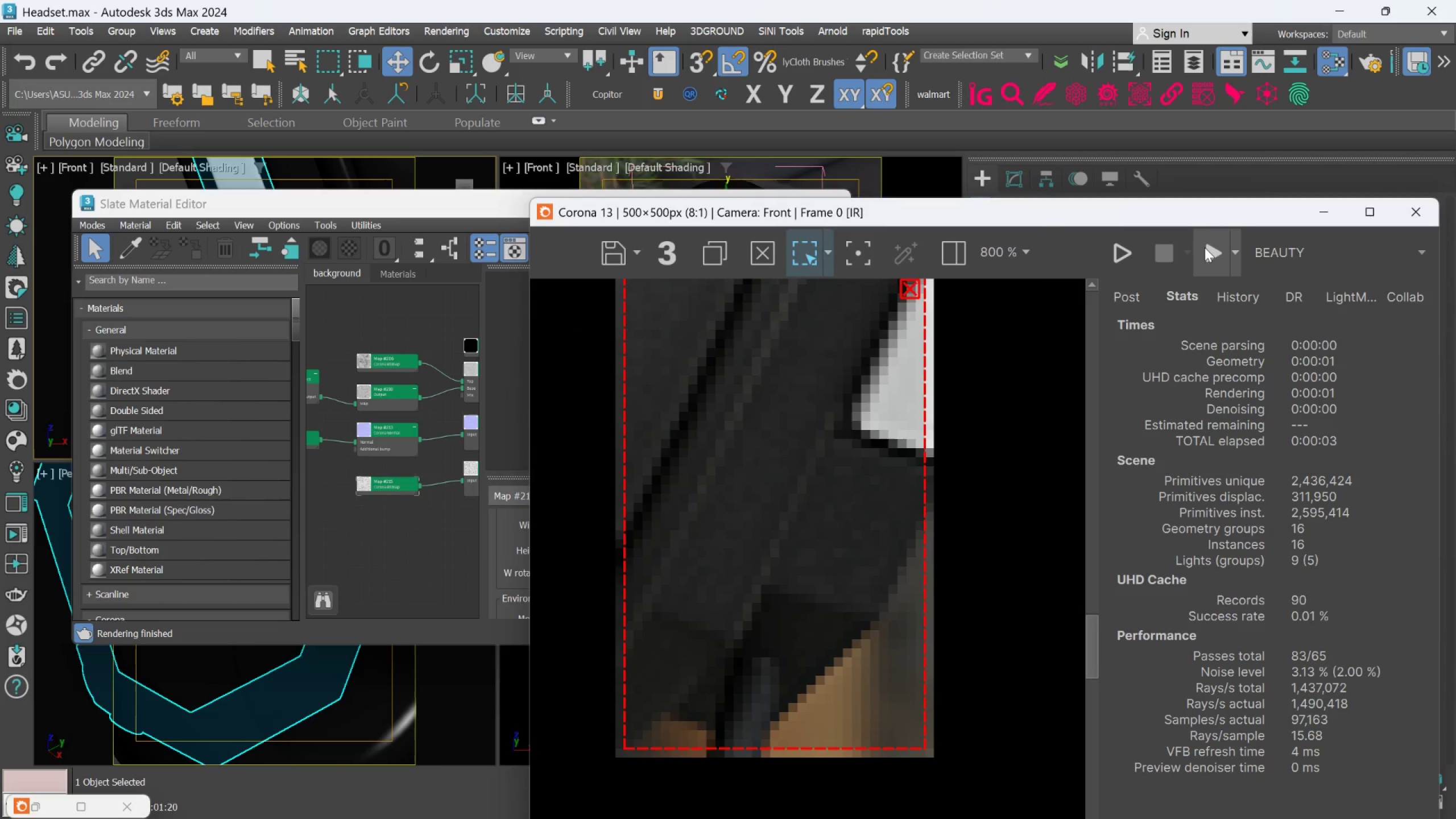 
scroll: coordinate [854, 592], scroll_direction: up, amount: 1.0
 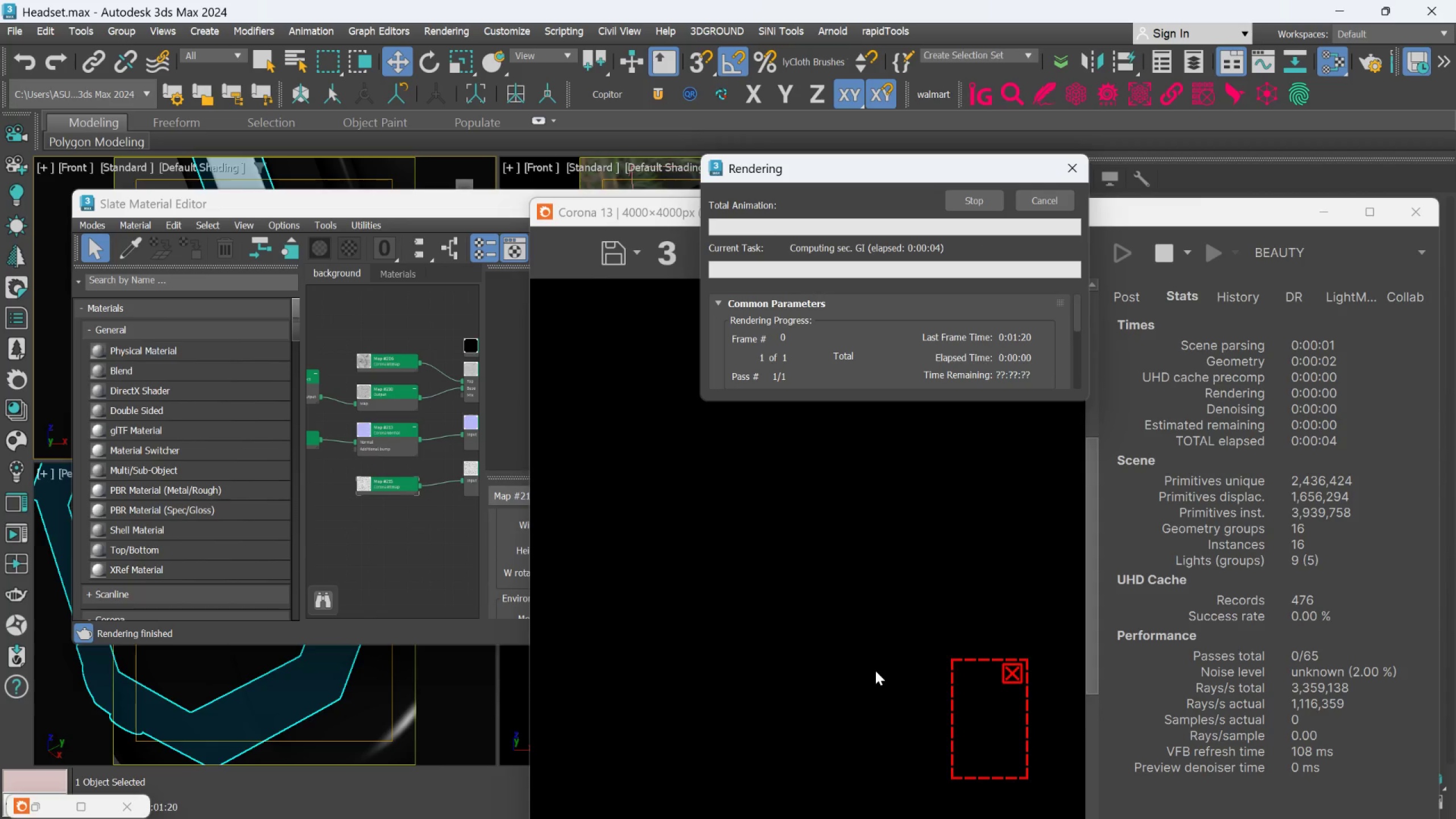 
scroll: coordinate [875, 671], scroll_direction: down, amount: 2.0
 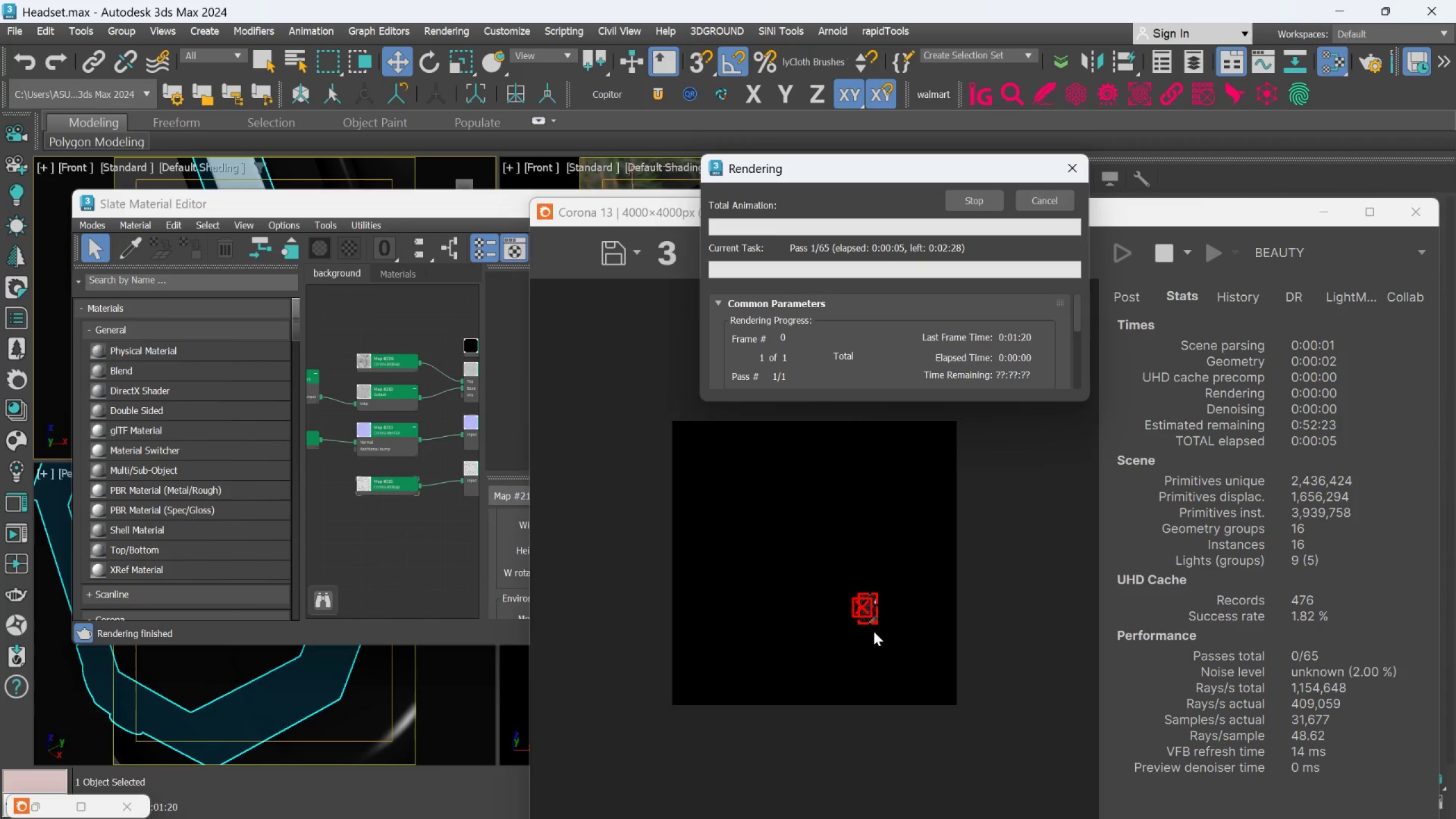 
scroll: coordinate [876, 665], scroll_direction: up, amount: 5.0